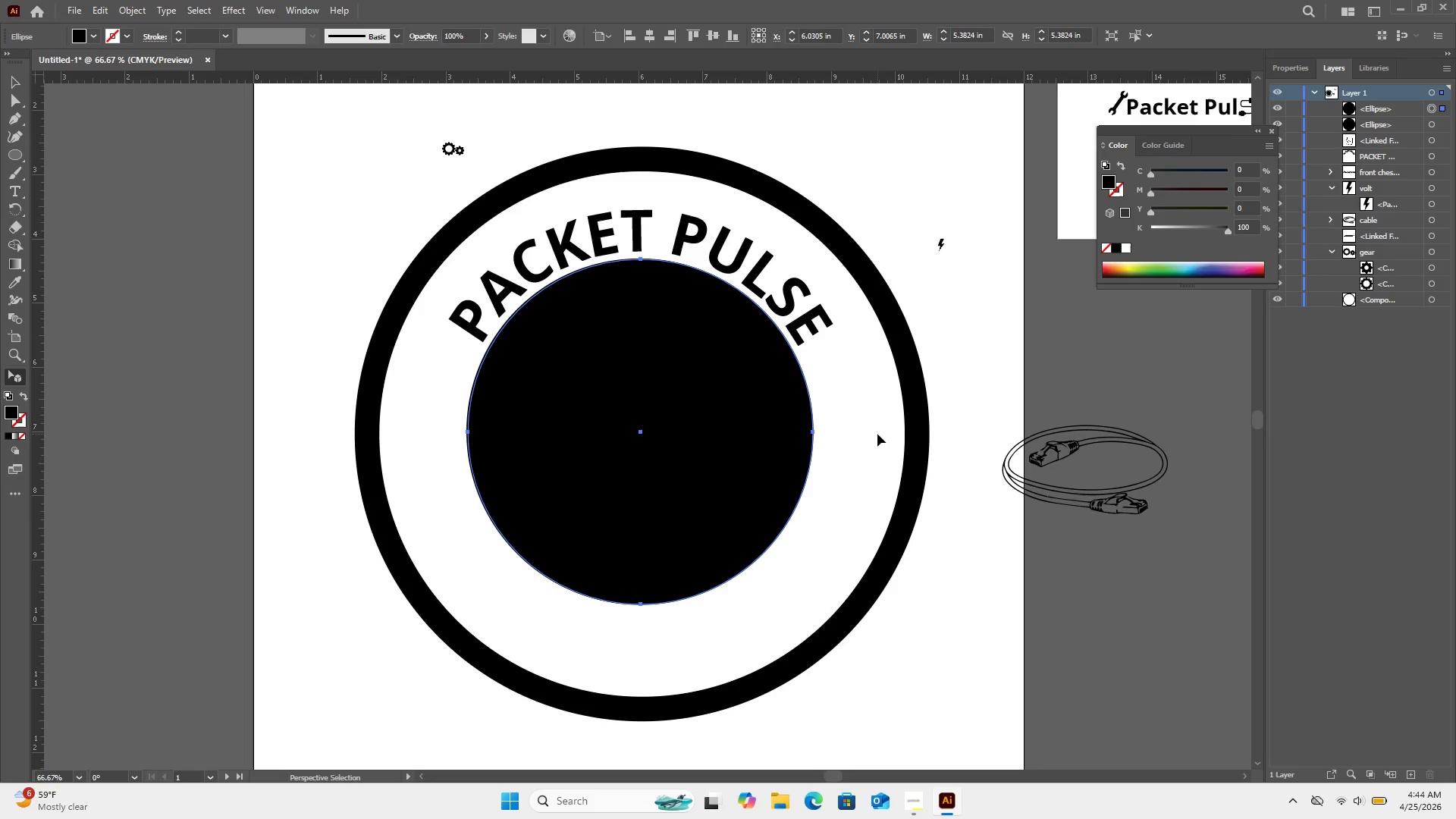 
key(ArrowLeft)
 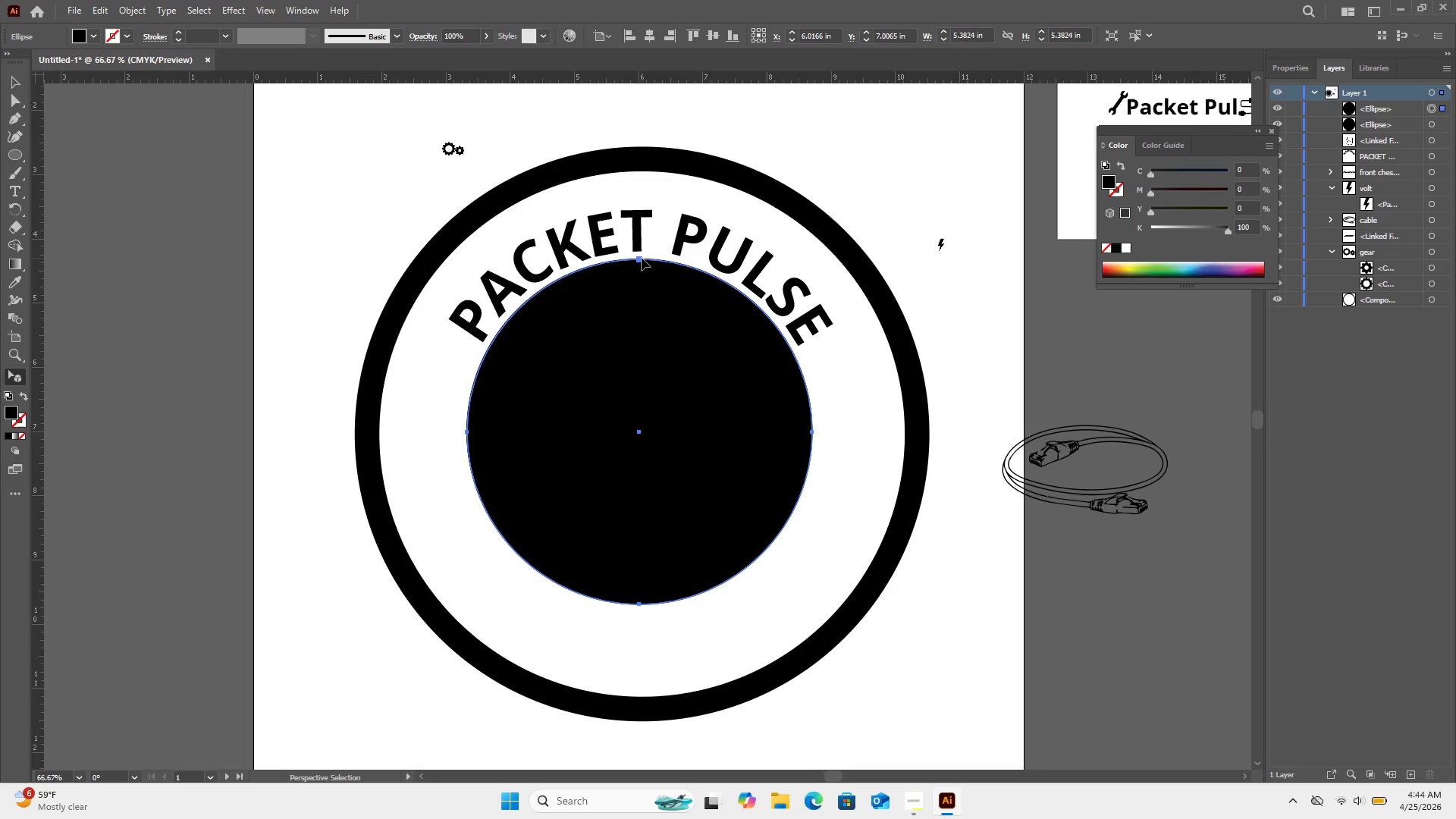 
wait(5.23)
 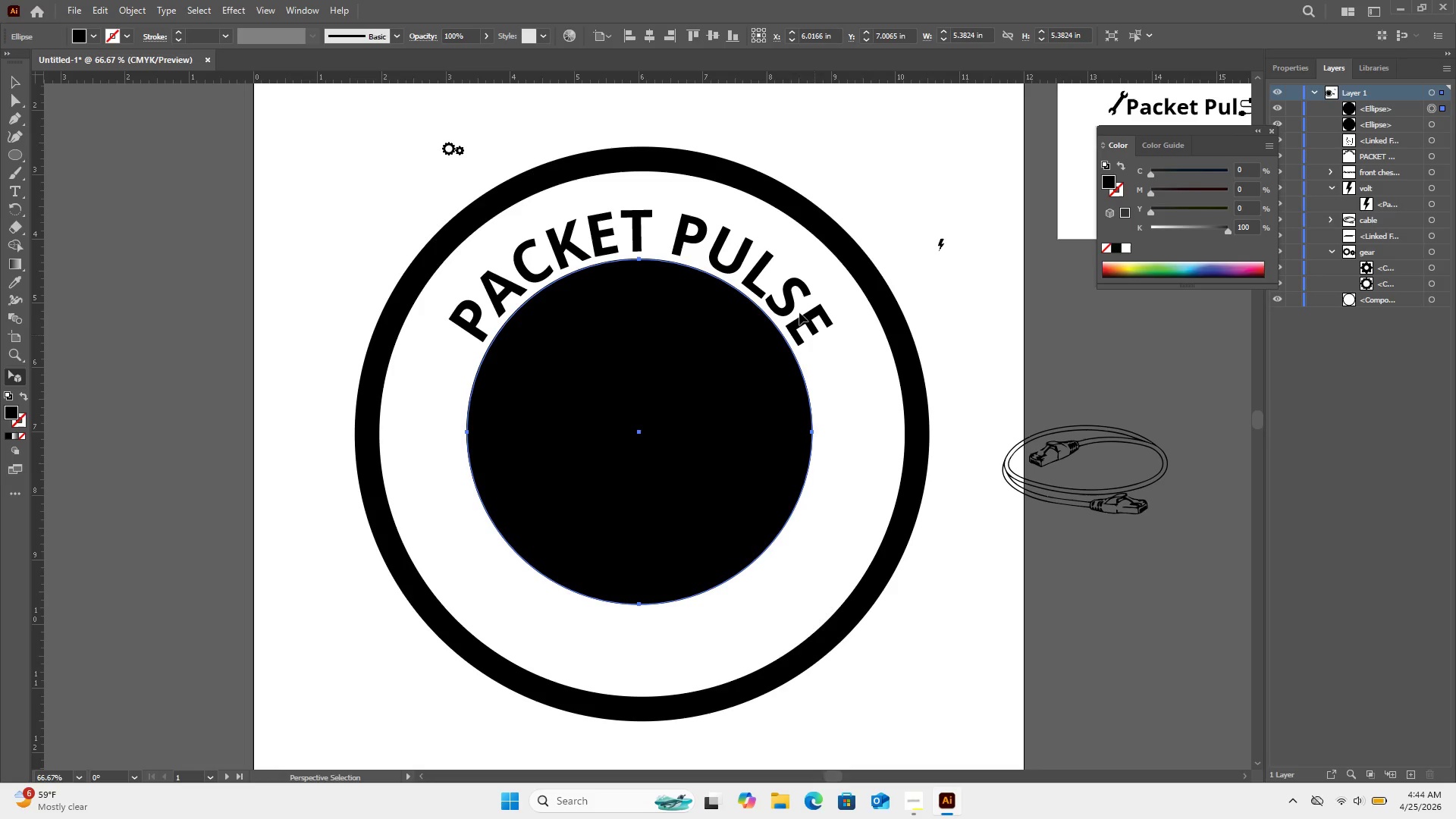 
hold_key(key=AltLeft, duration=9.47)
 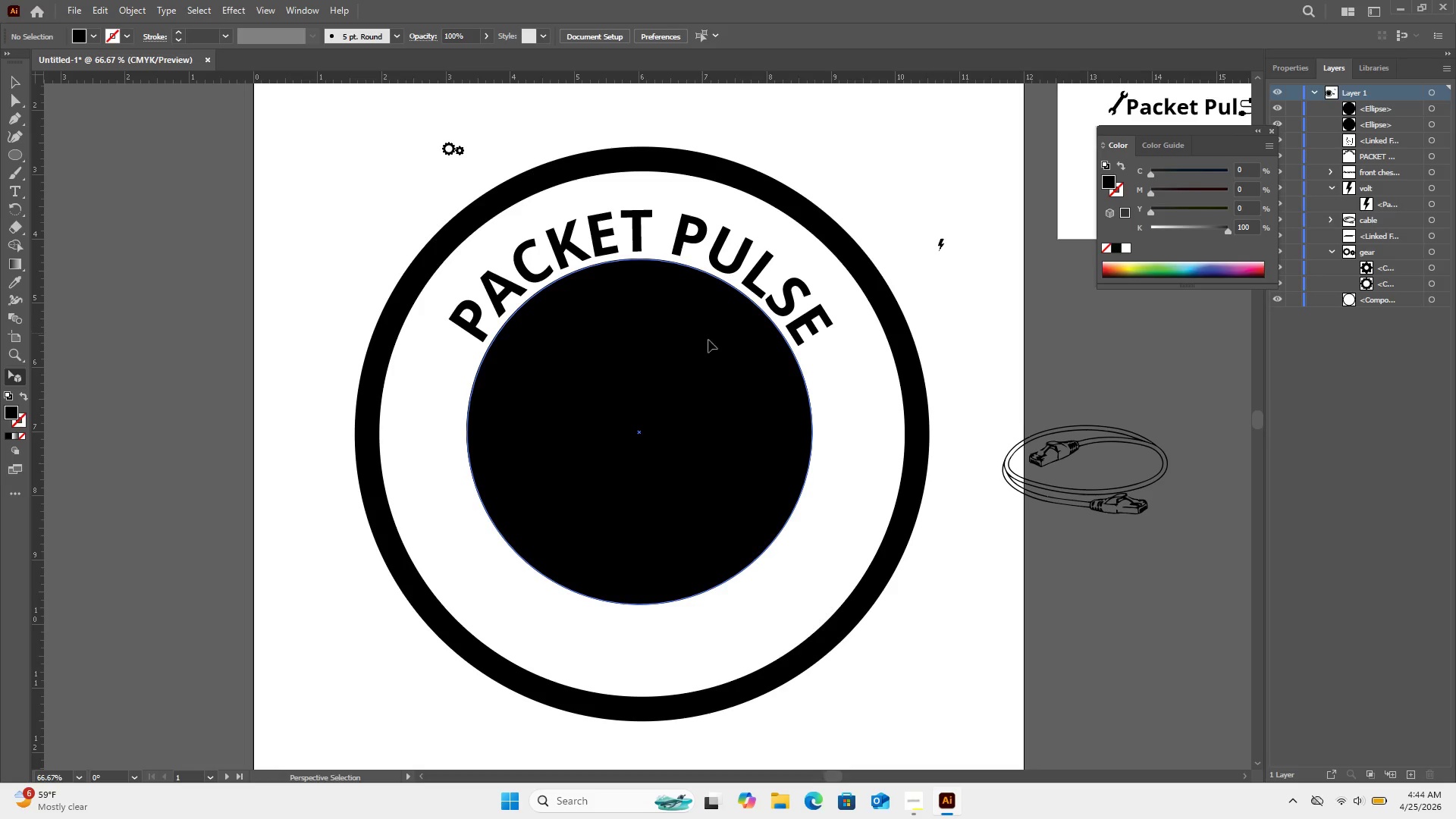 
hold_key(key=ControlLeft, duration=1.14)
 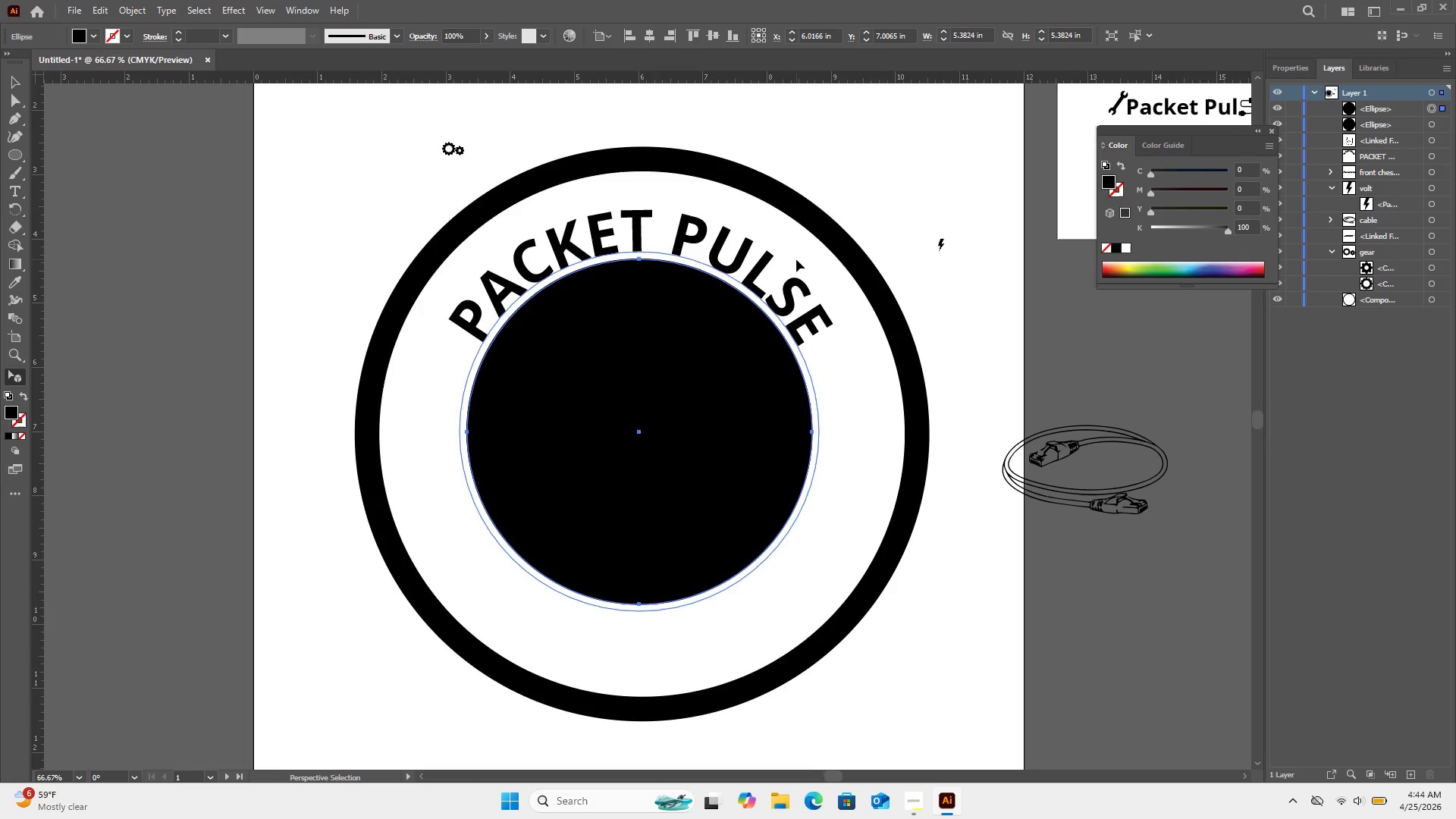 
key(Alt+Shift+ShiftLeft)
 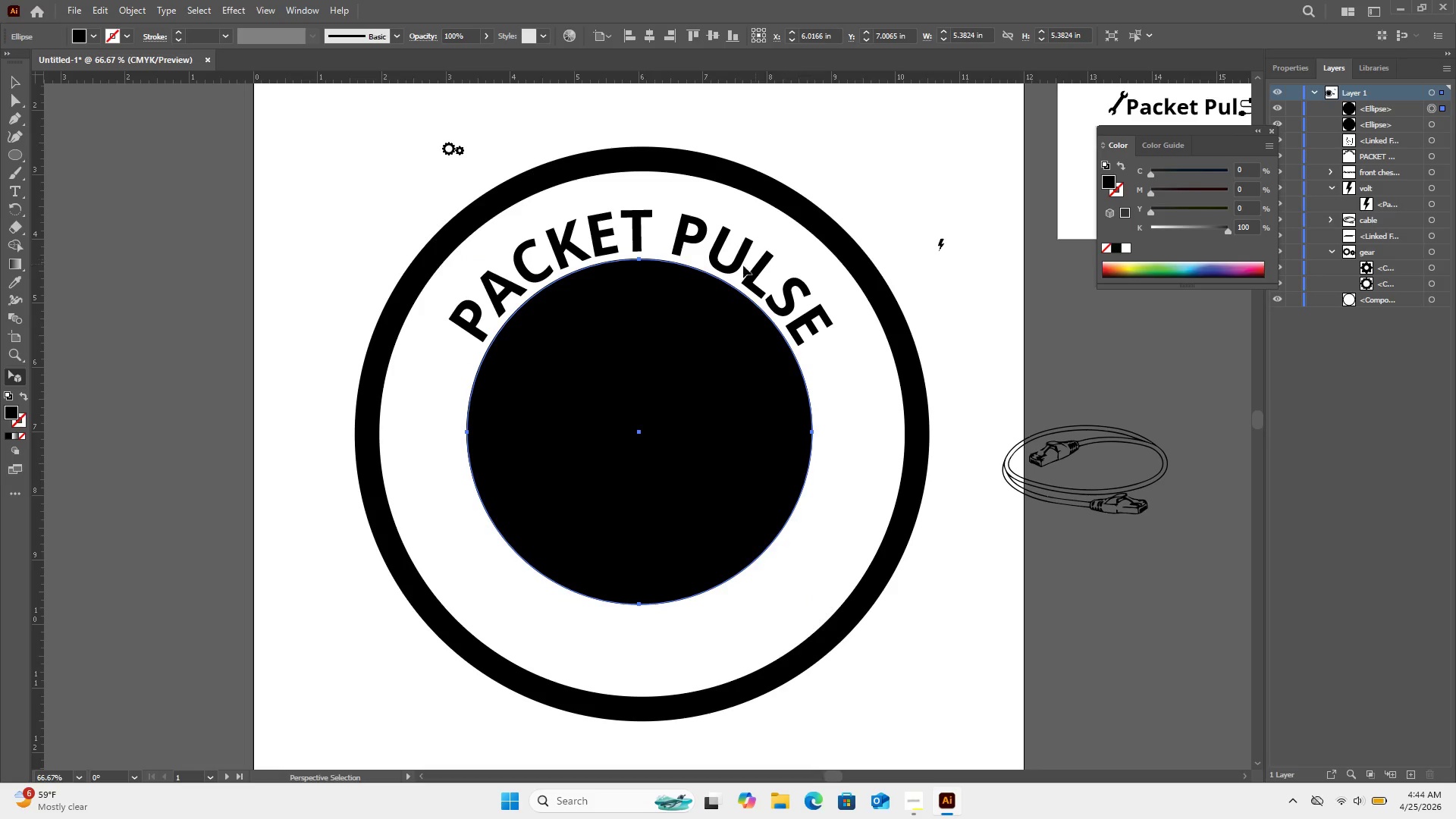 
key(Alt+Shift+ShiftLeft)
 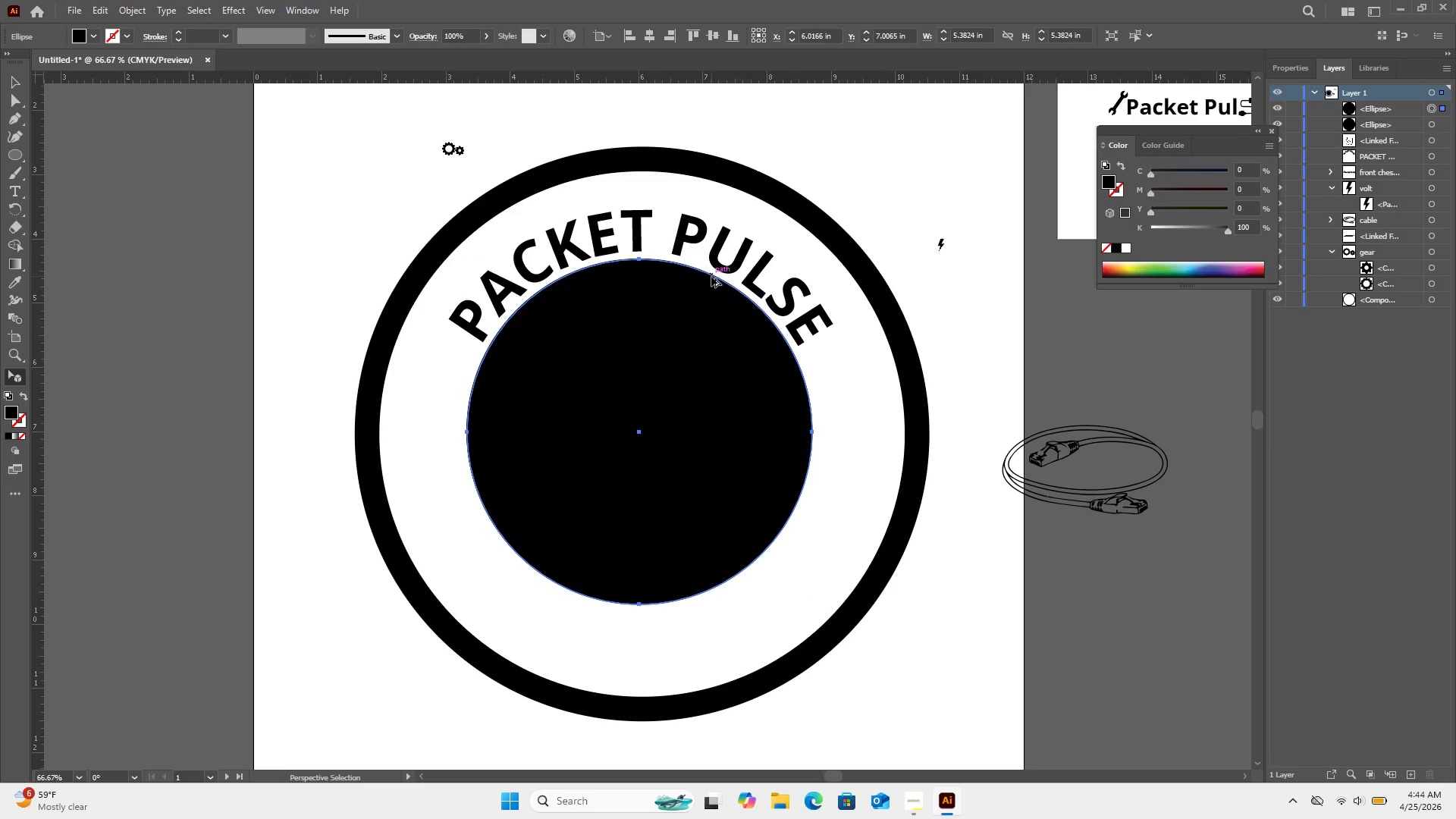 
hold_key(key=ShiftLeft, duration=0.81)
 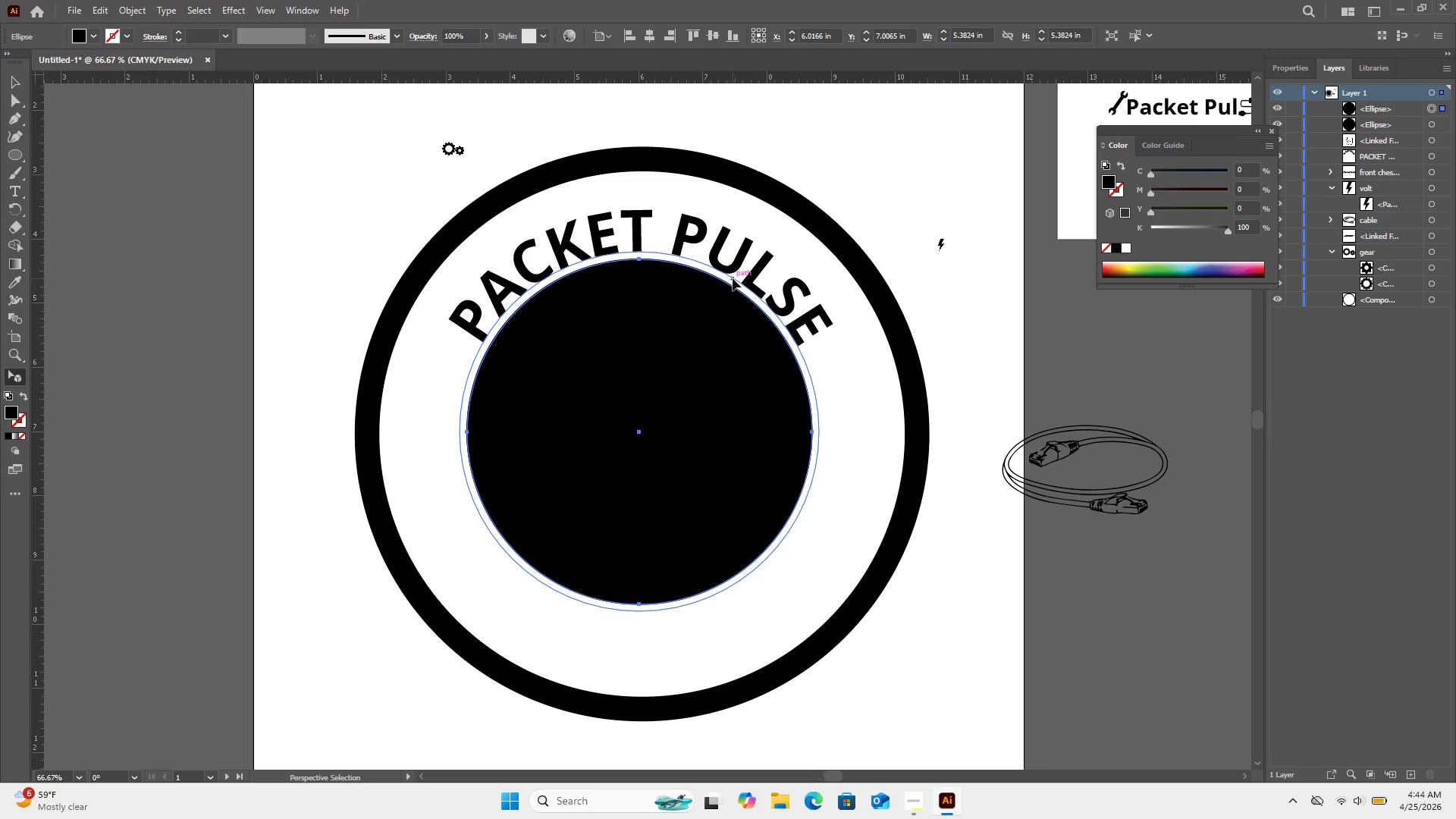 
hold_key(key=ShiftLeft, duration=5.28)
left_click([722, 284])
 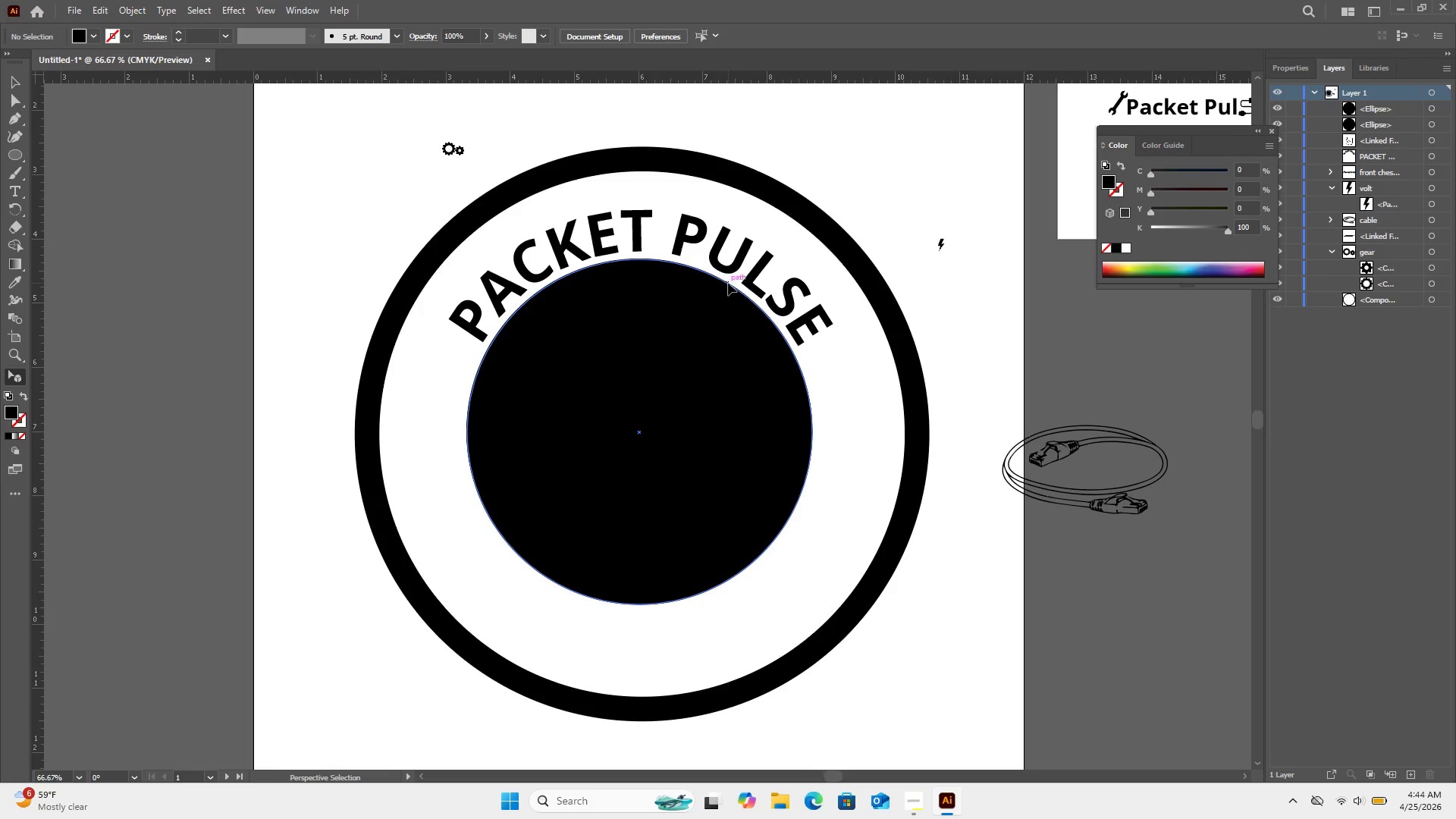 
left_click_drag(start_coordinate=[728, 282], to_coordinate=[728, 326])
 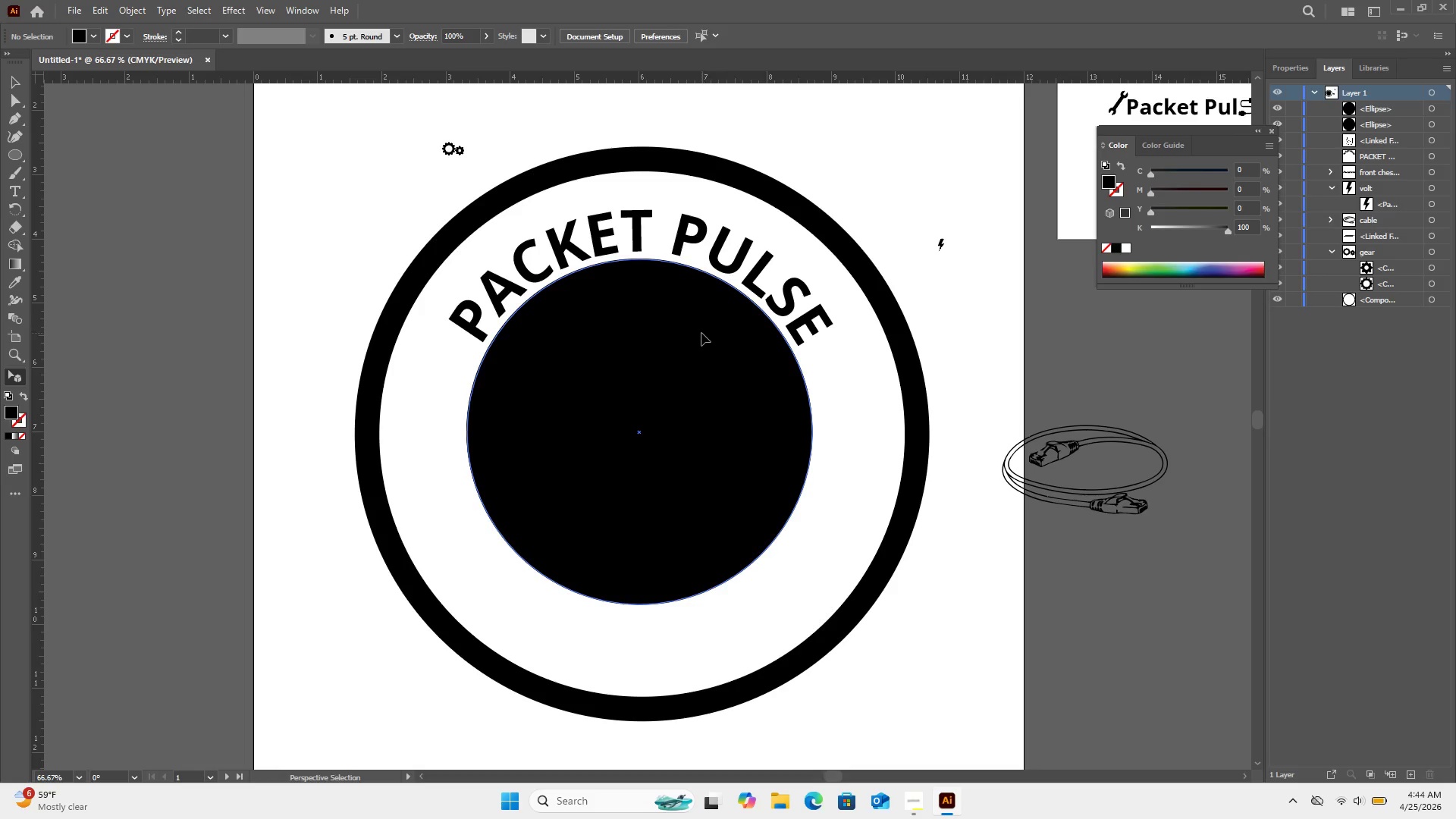 
left_click_drag(start_coordinate=[701, 333], to_coordinate=[827, 372])
 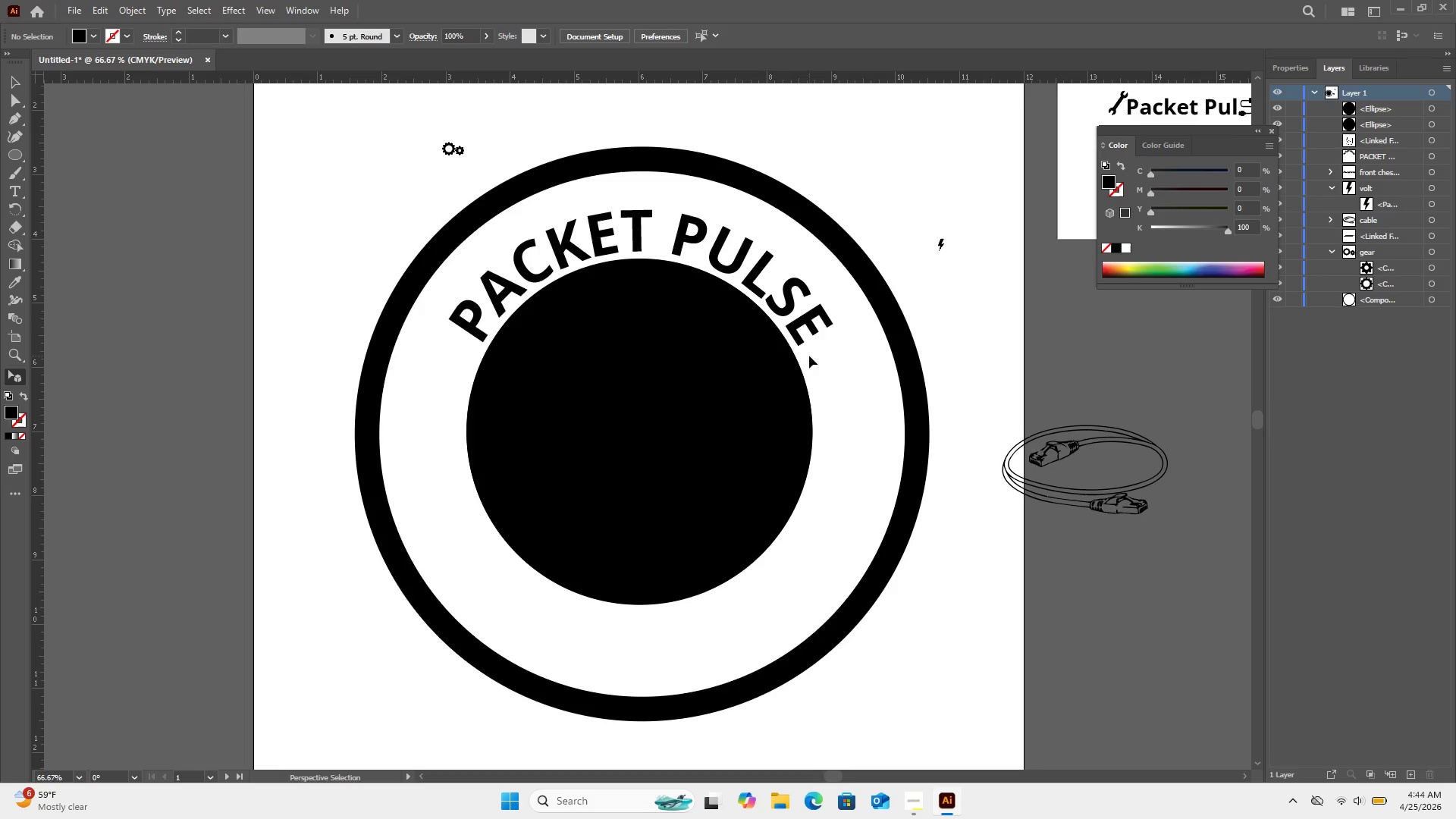 
key(Control+Z)
 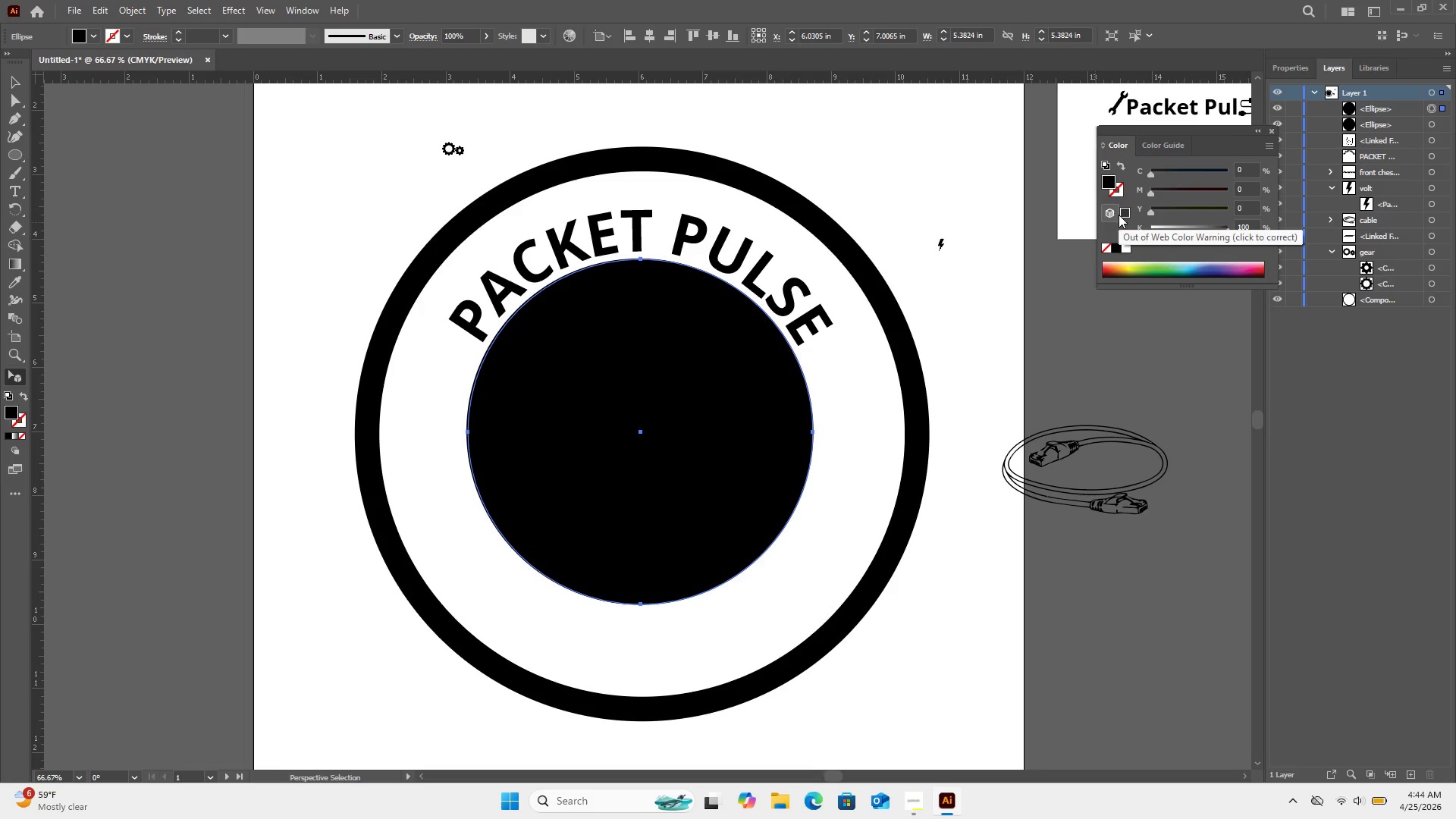 
key(Delete)
 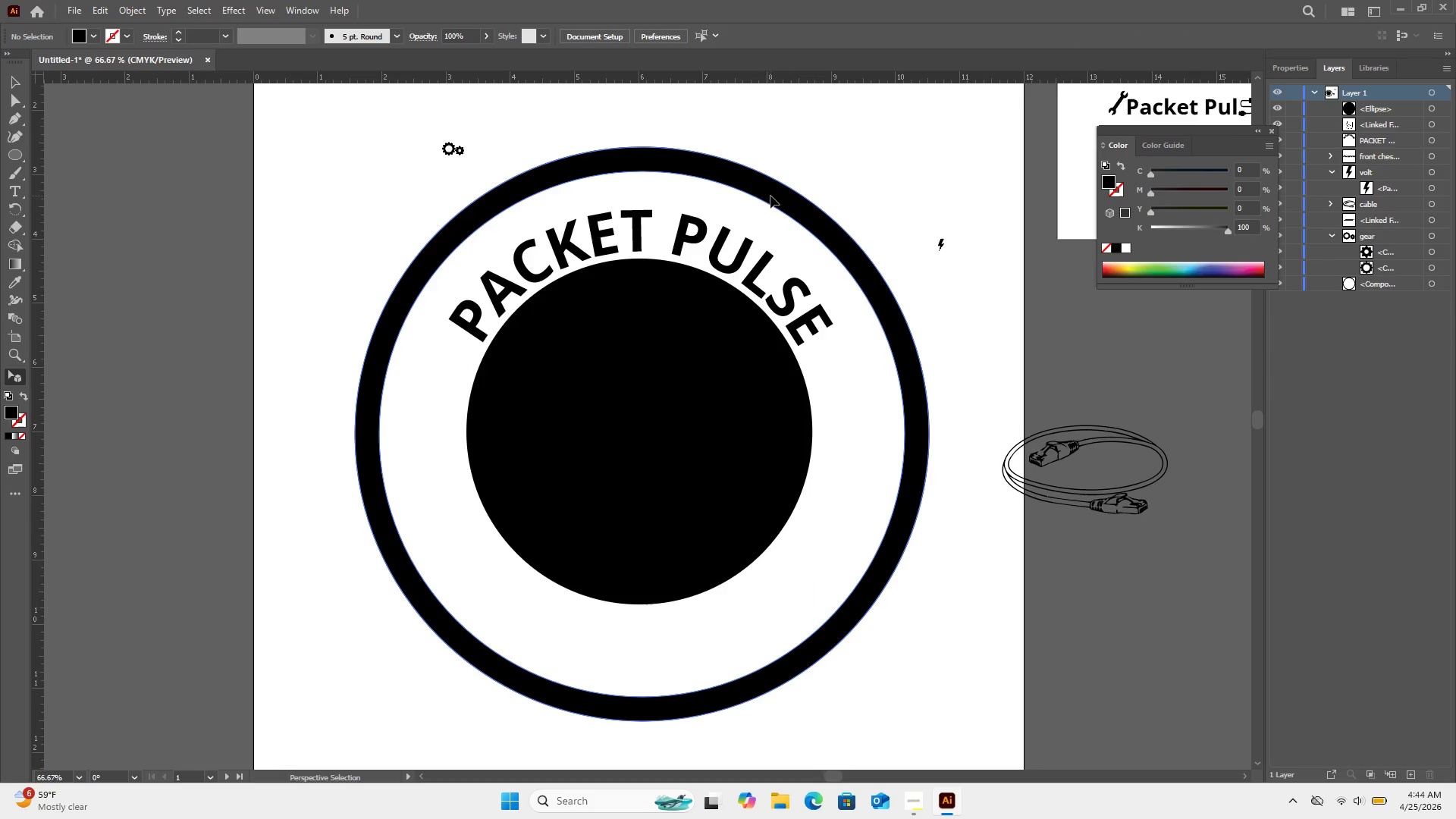 
left_click([770, 196])
 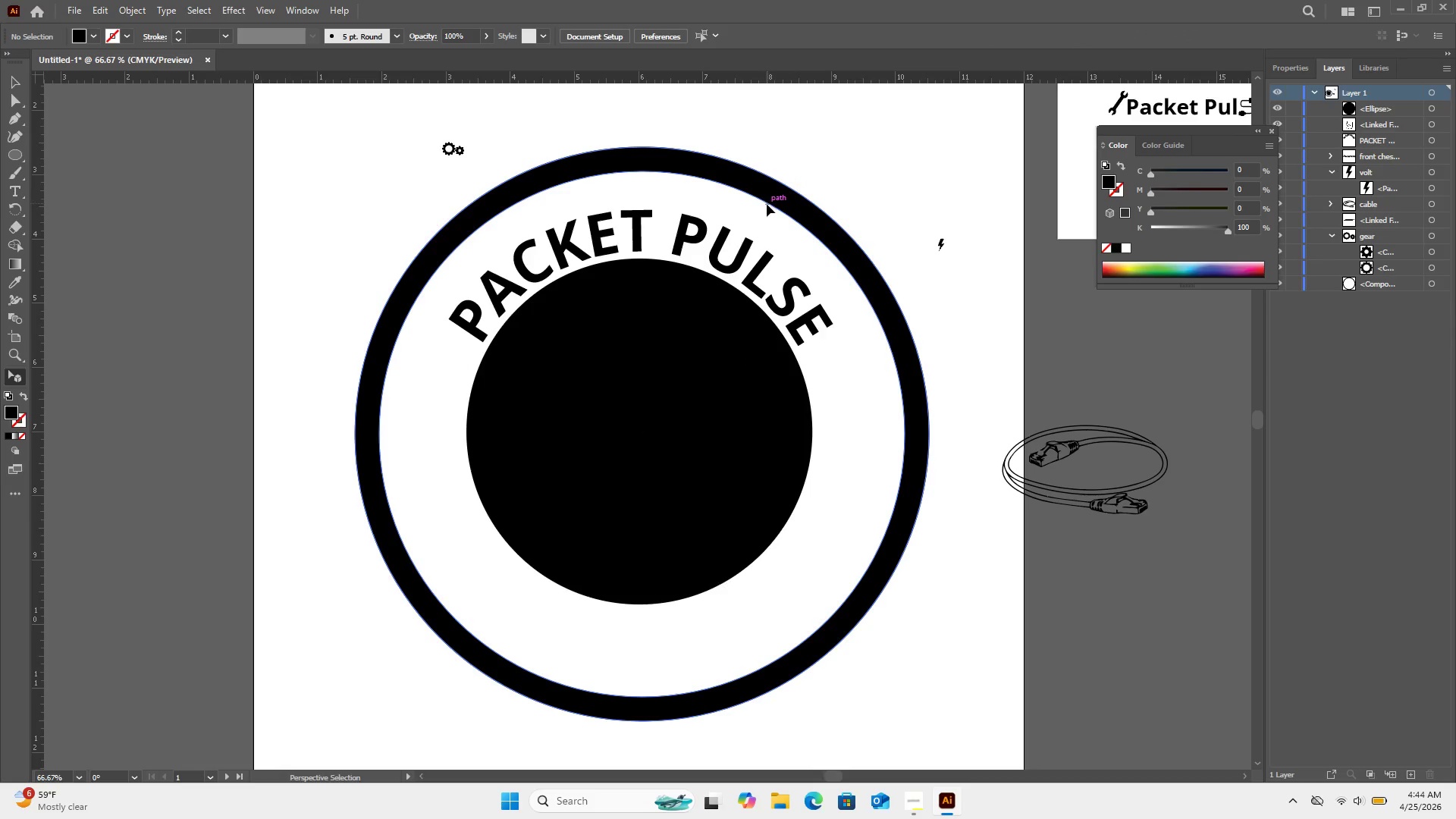 
left_click([764, 209])
 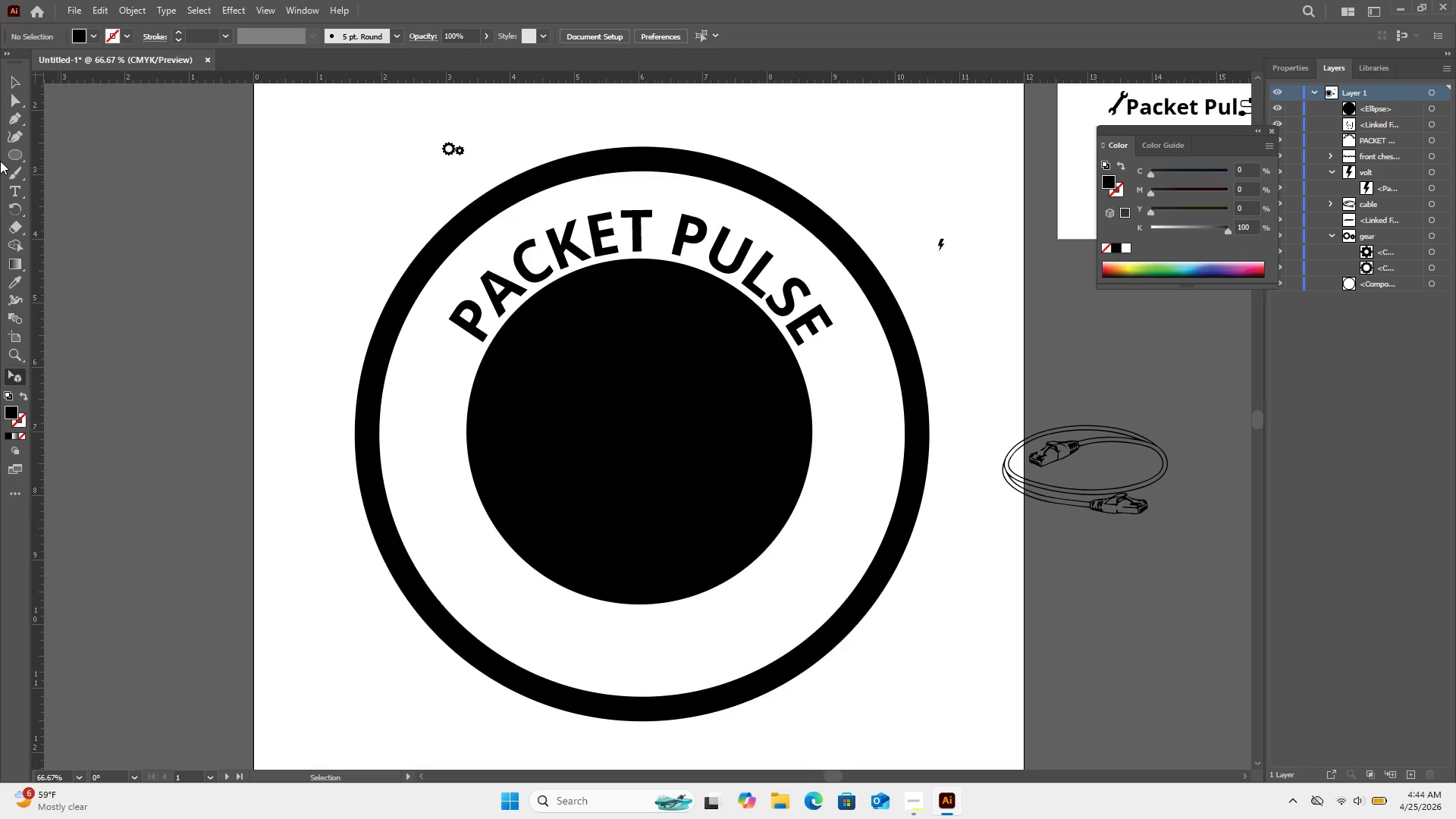 
left_click([1, 153])
 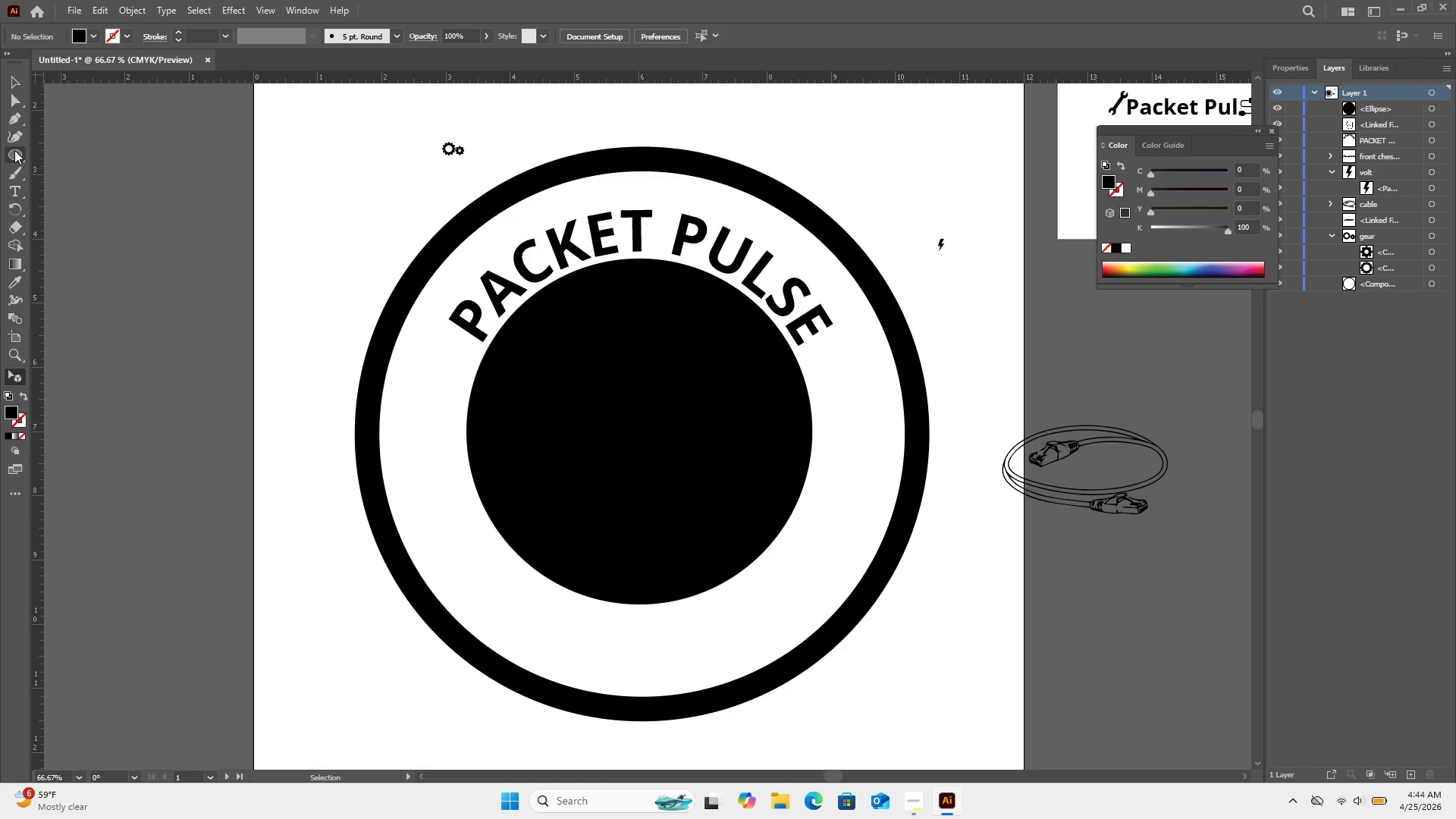 
left_click([14, 150])
 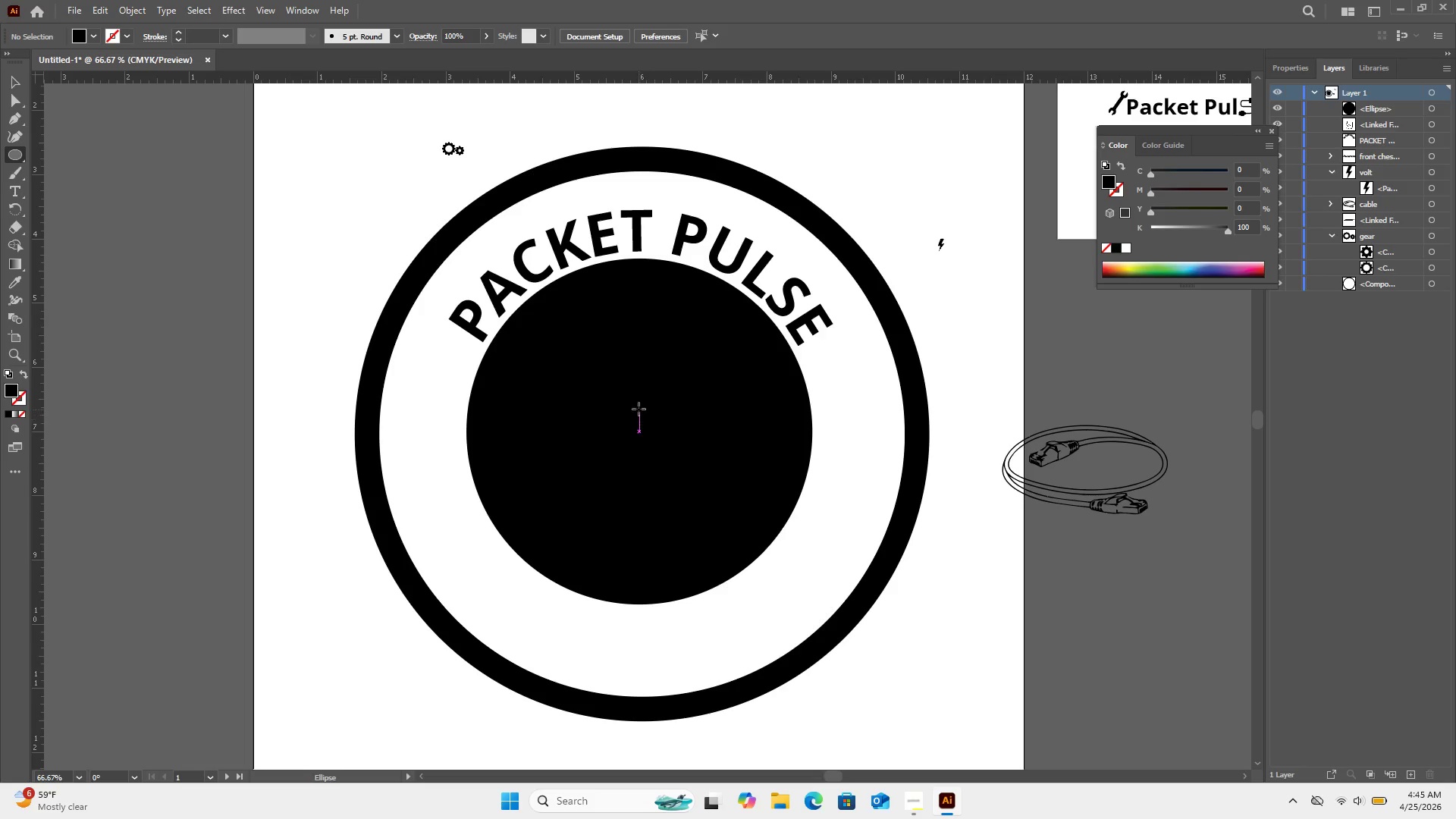 
wait(12.83)
 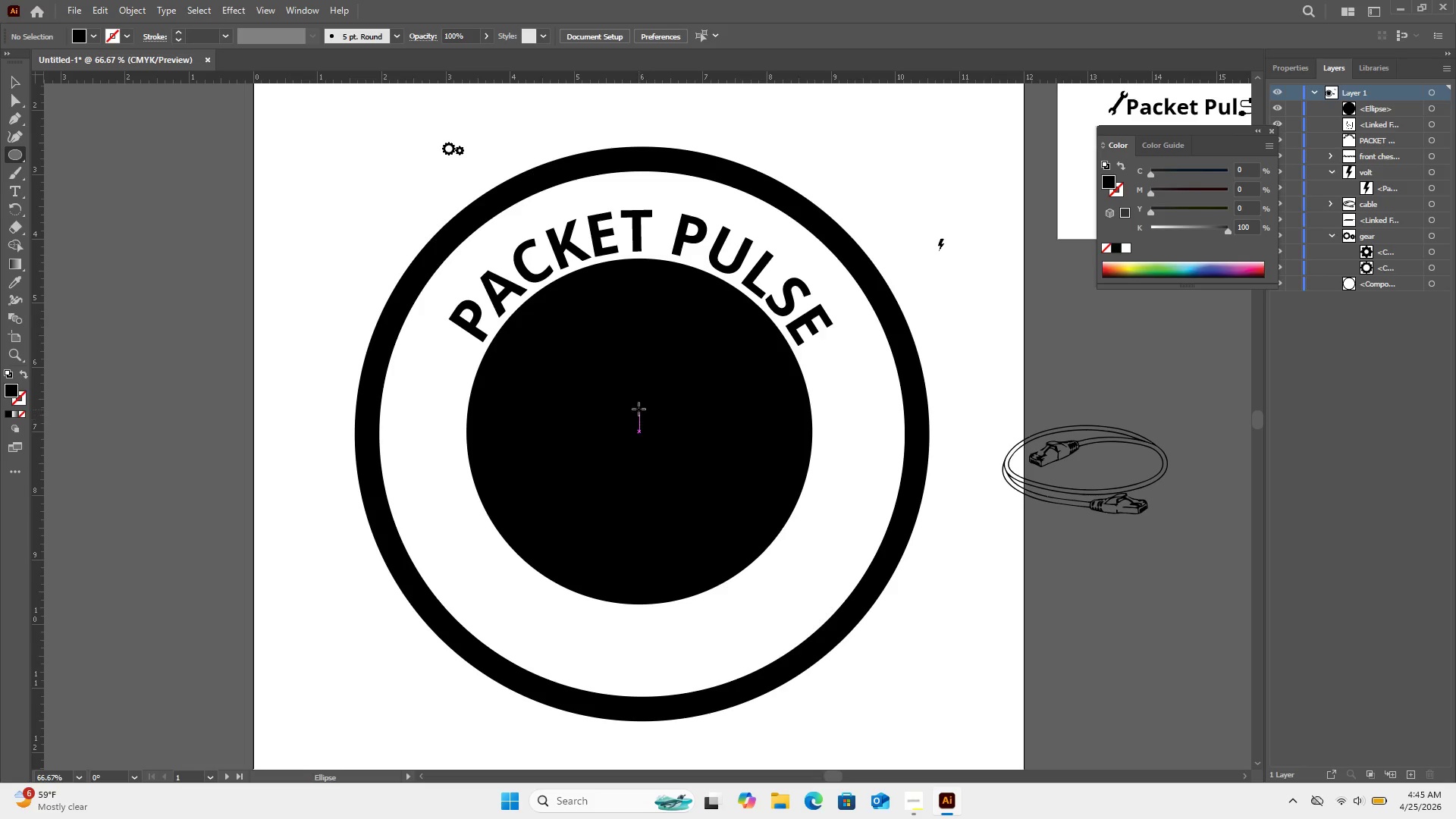 
hold_key(key=AltLeft, duration=6.06)
hold_key(key=ShiftLeft, duration=5.47)
left_click_drag(start_coordinate=[640, 430], to_coordinate=[892, 598])
 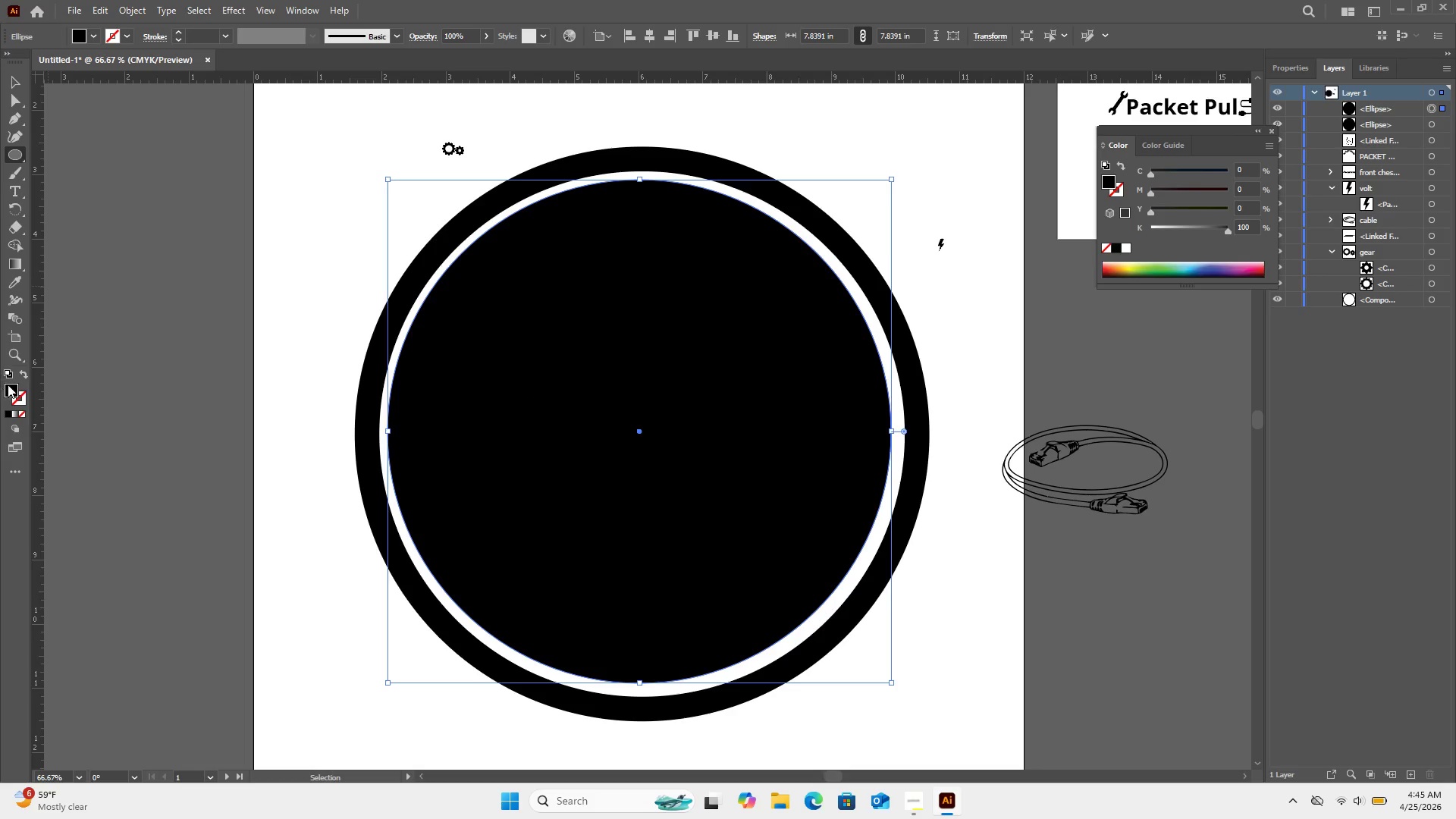 
double_click([10, 386])
 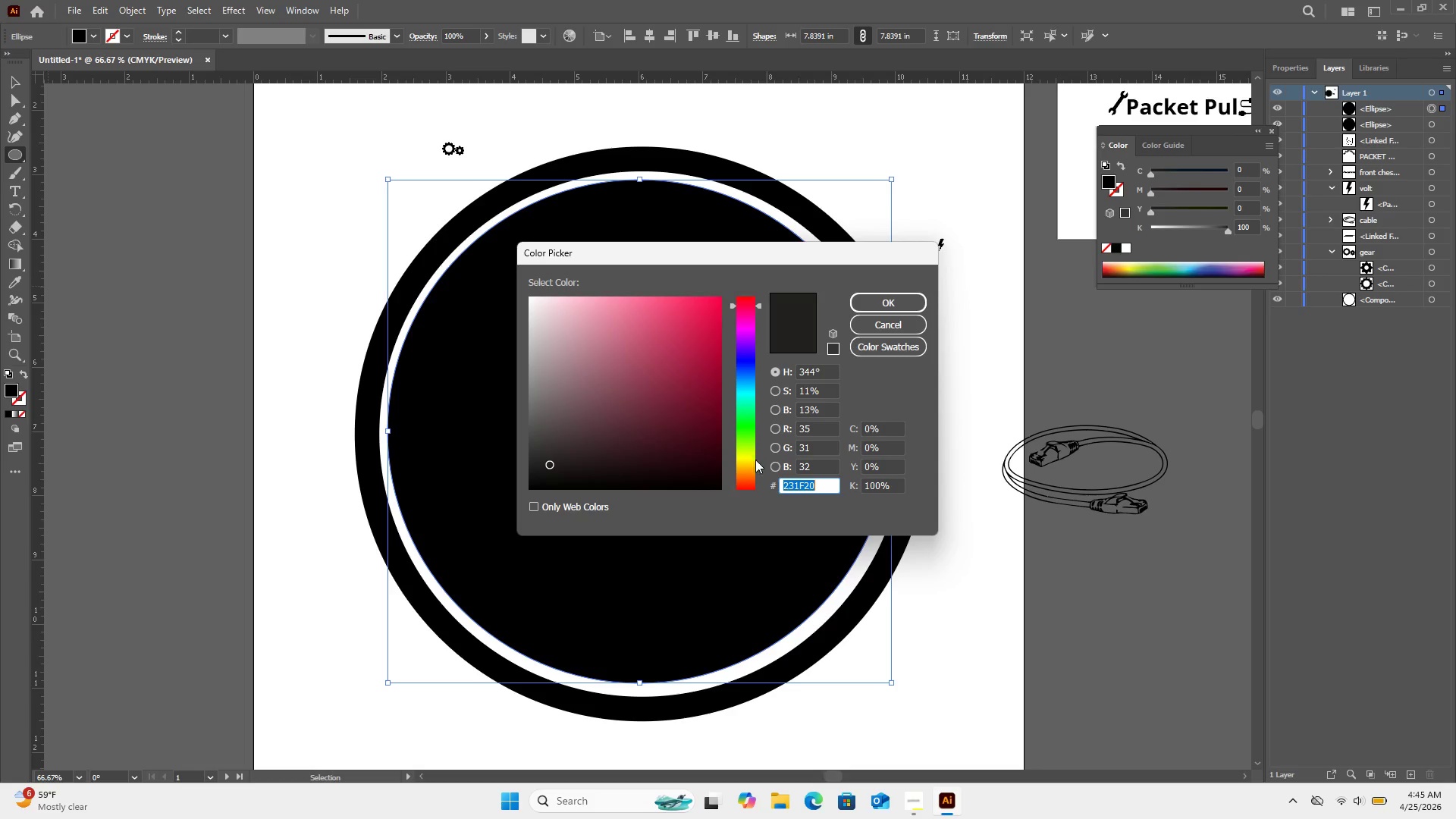 
left_click([748, 472])
 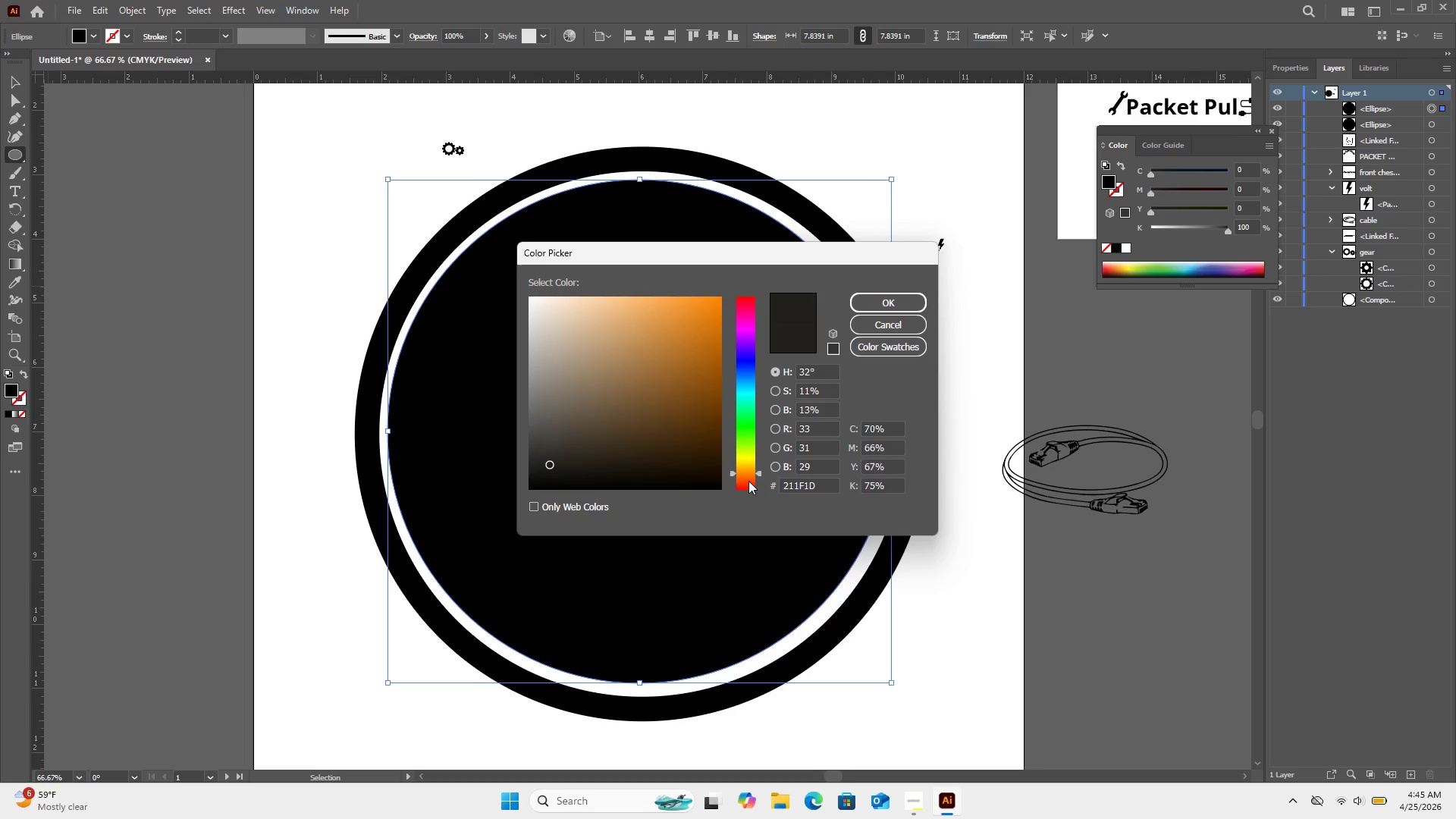 
left_click([748, 481])
 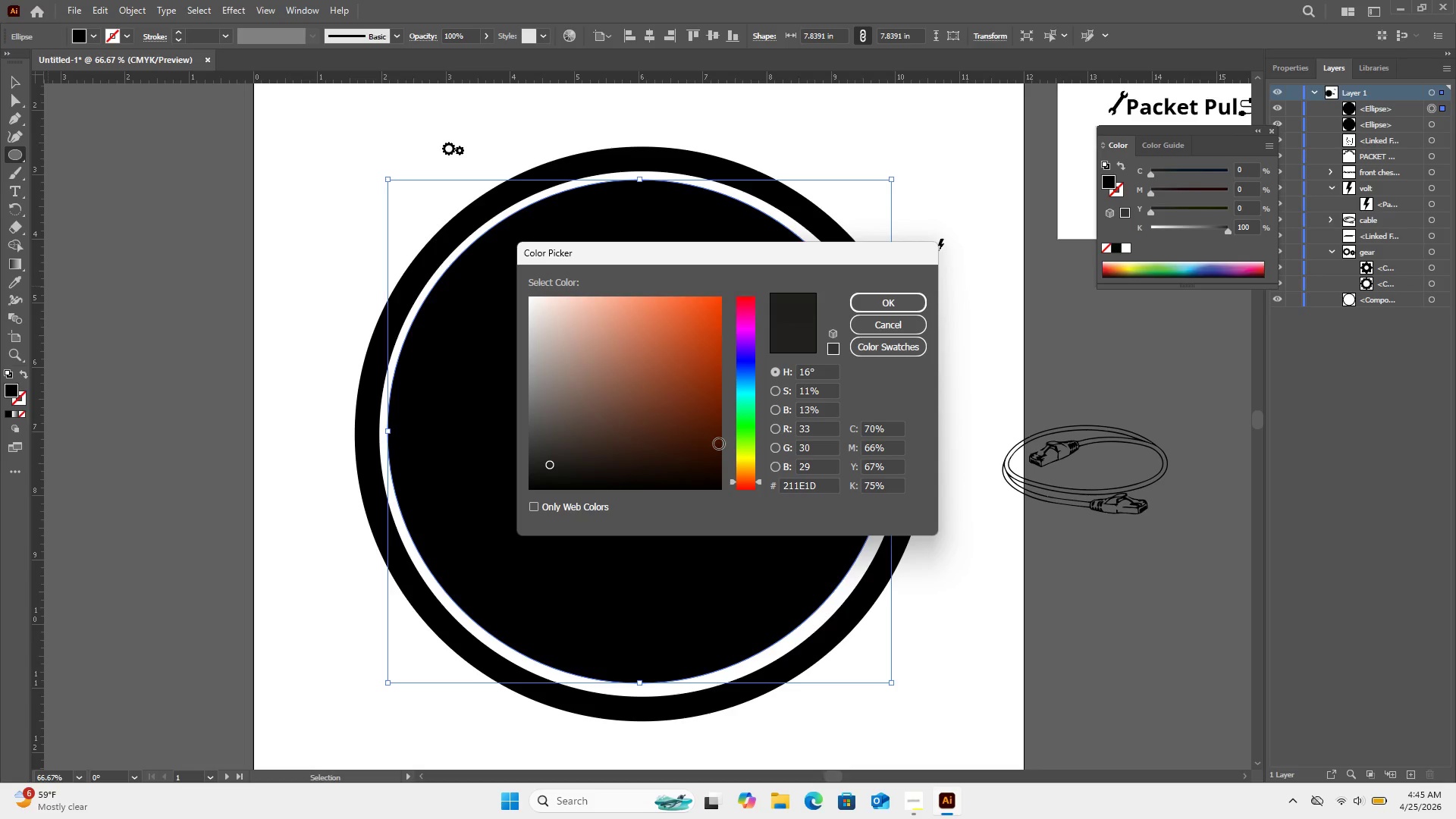 
left_click([719, 444])
 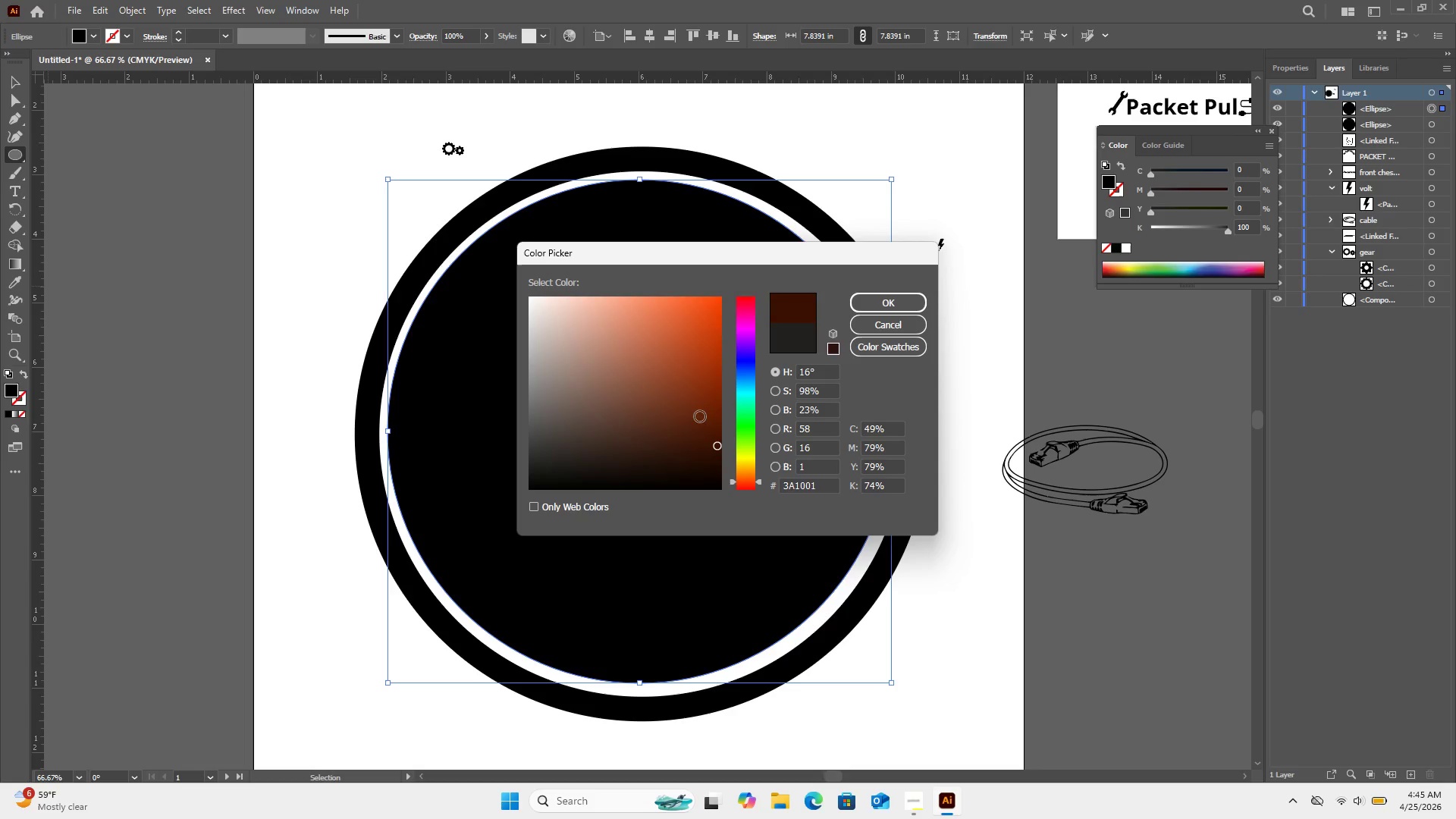 
left_click([699, 416])
 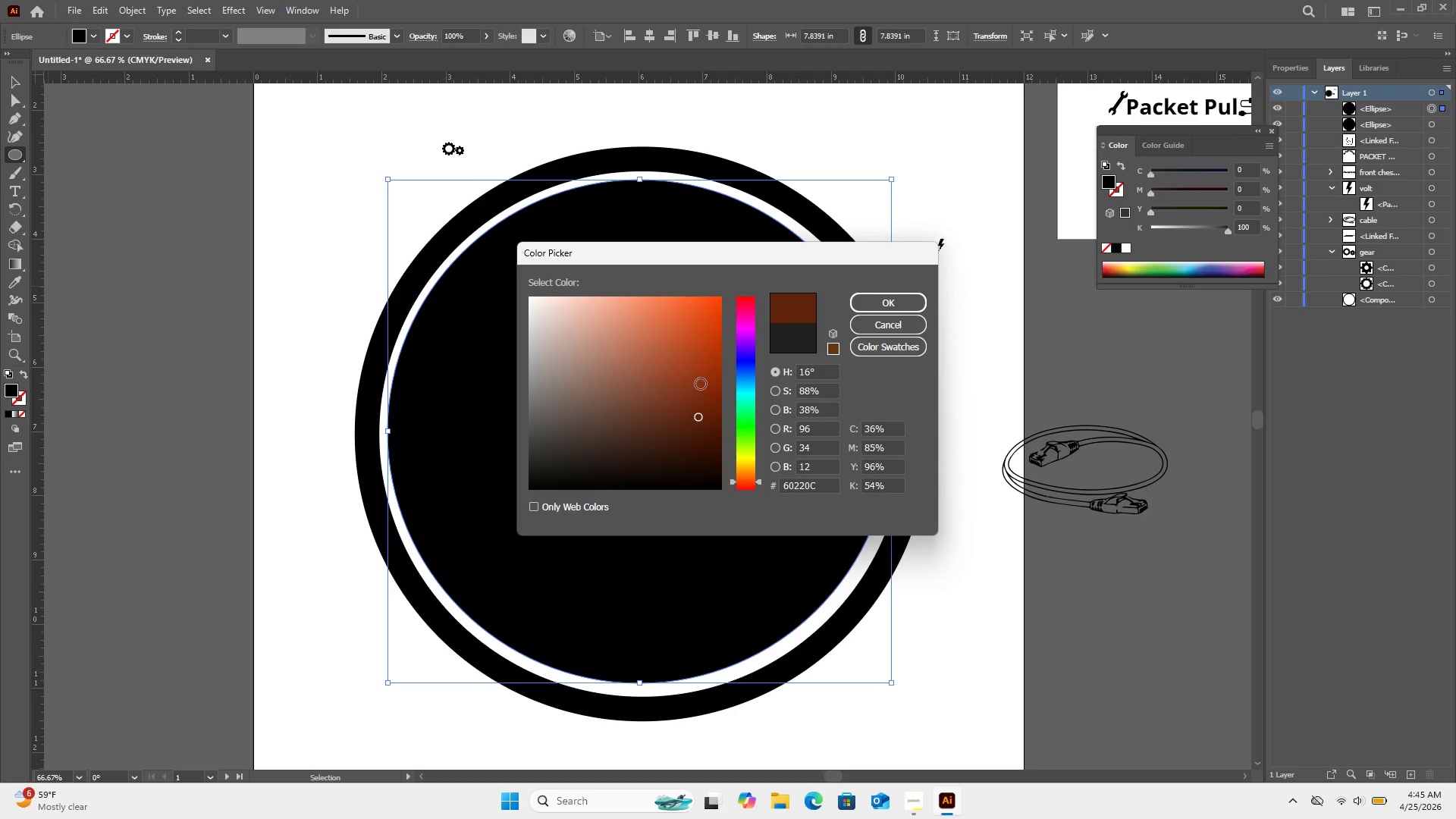 
left_click([701, 383])
 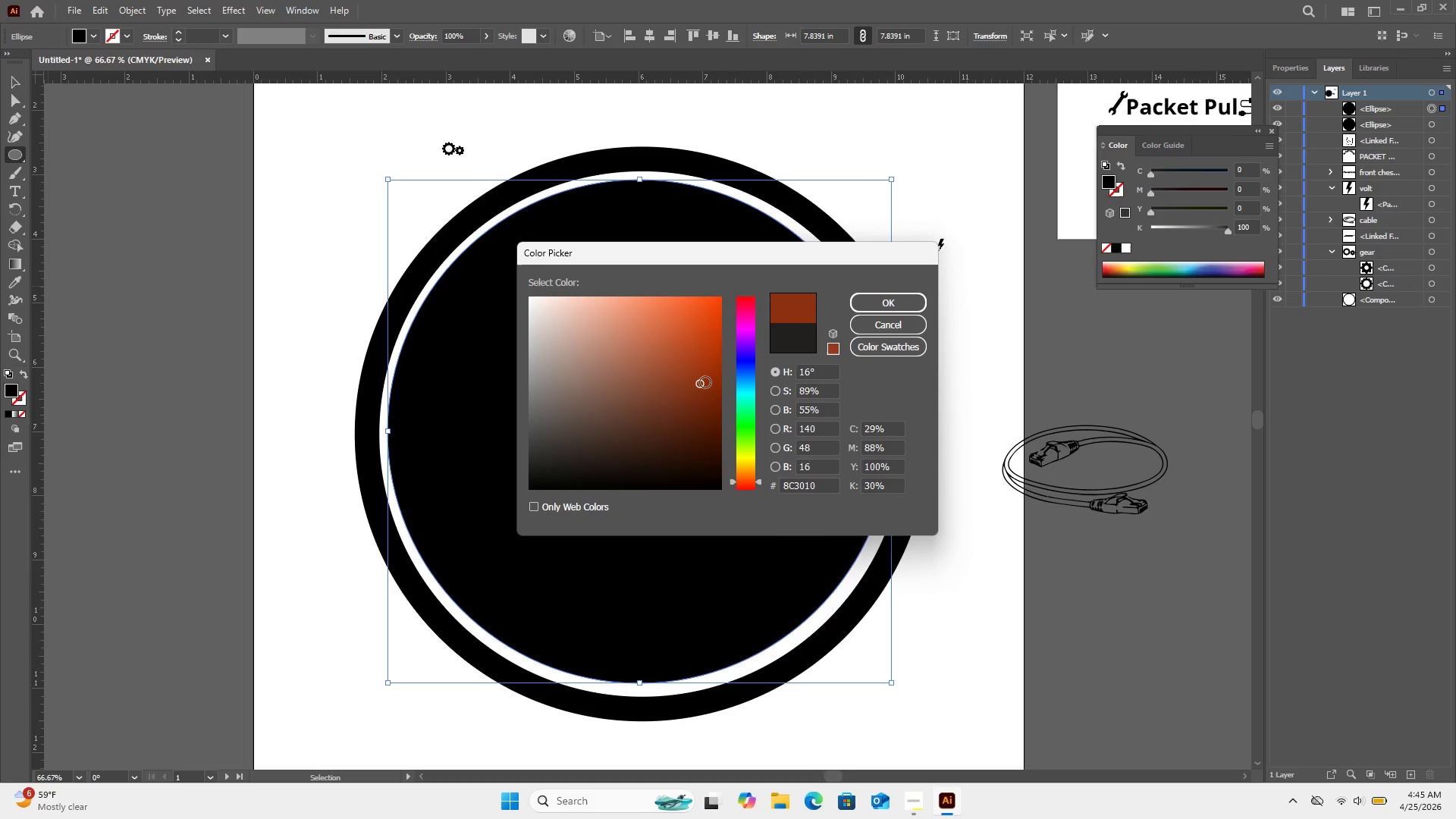 
left_click_drag(start_coordinate=[705, 382], to_coordinate=[722, 384])
 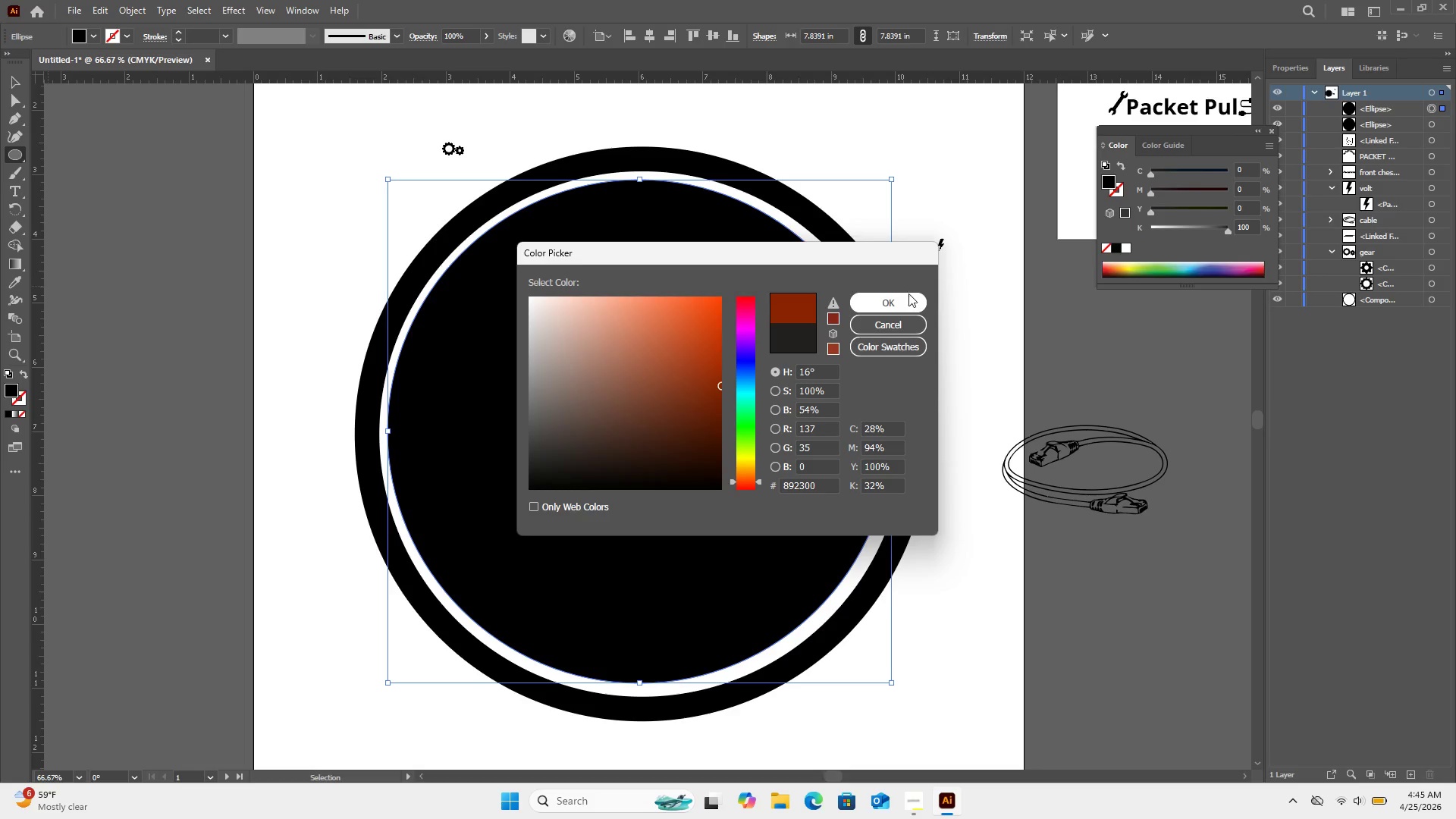 
left_click([910, 297])
 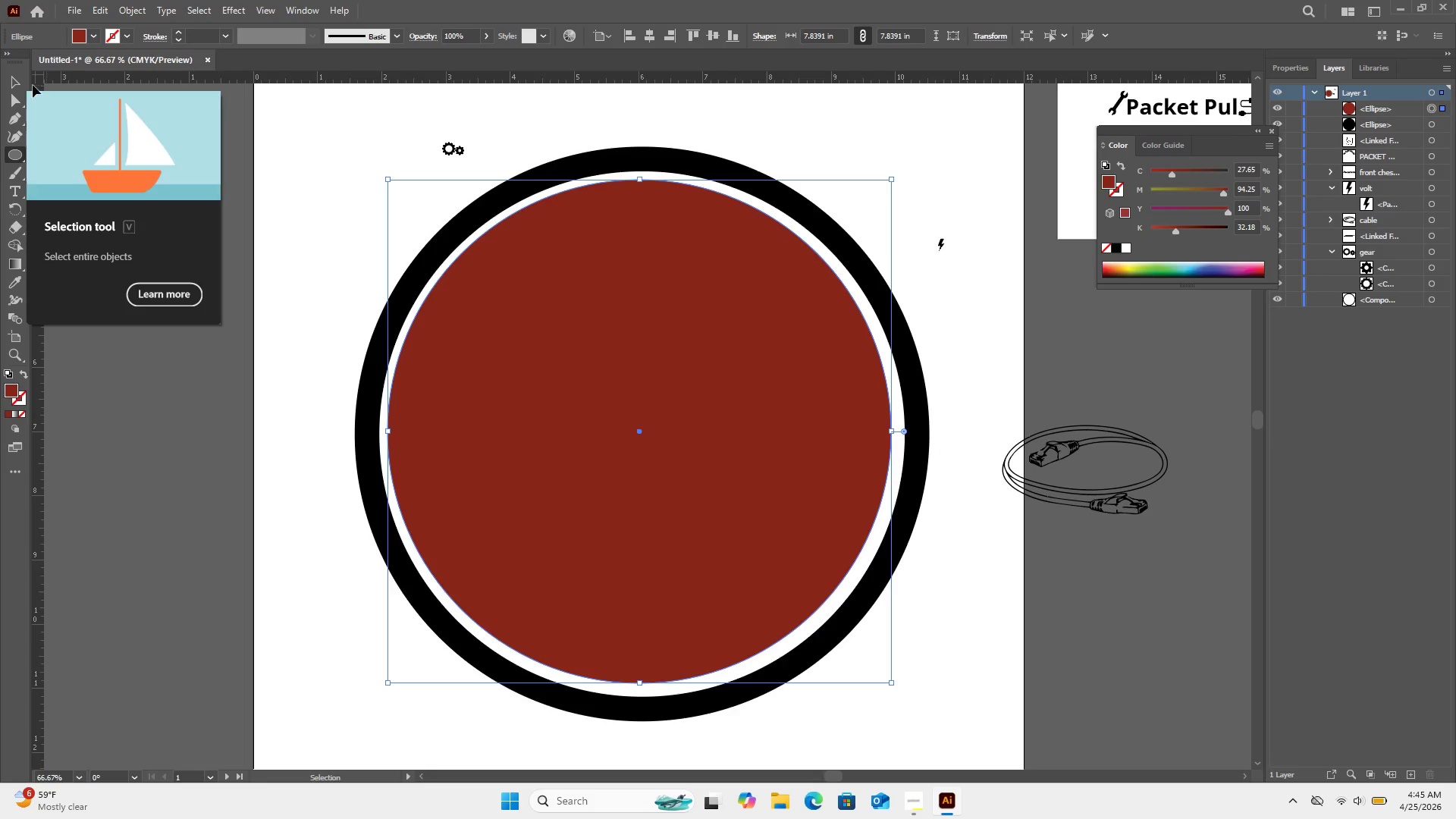 
wait(5.49)
 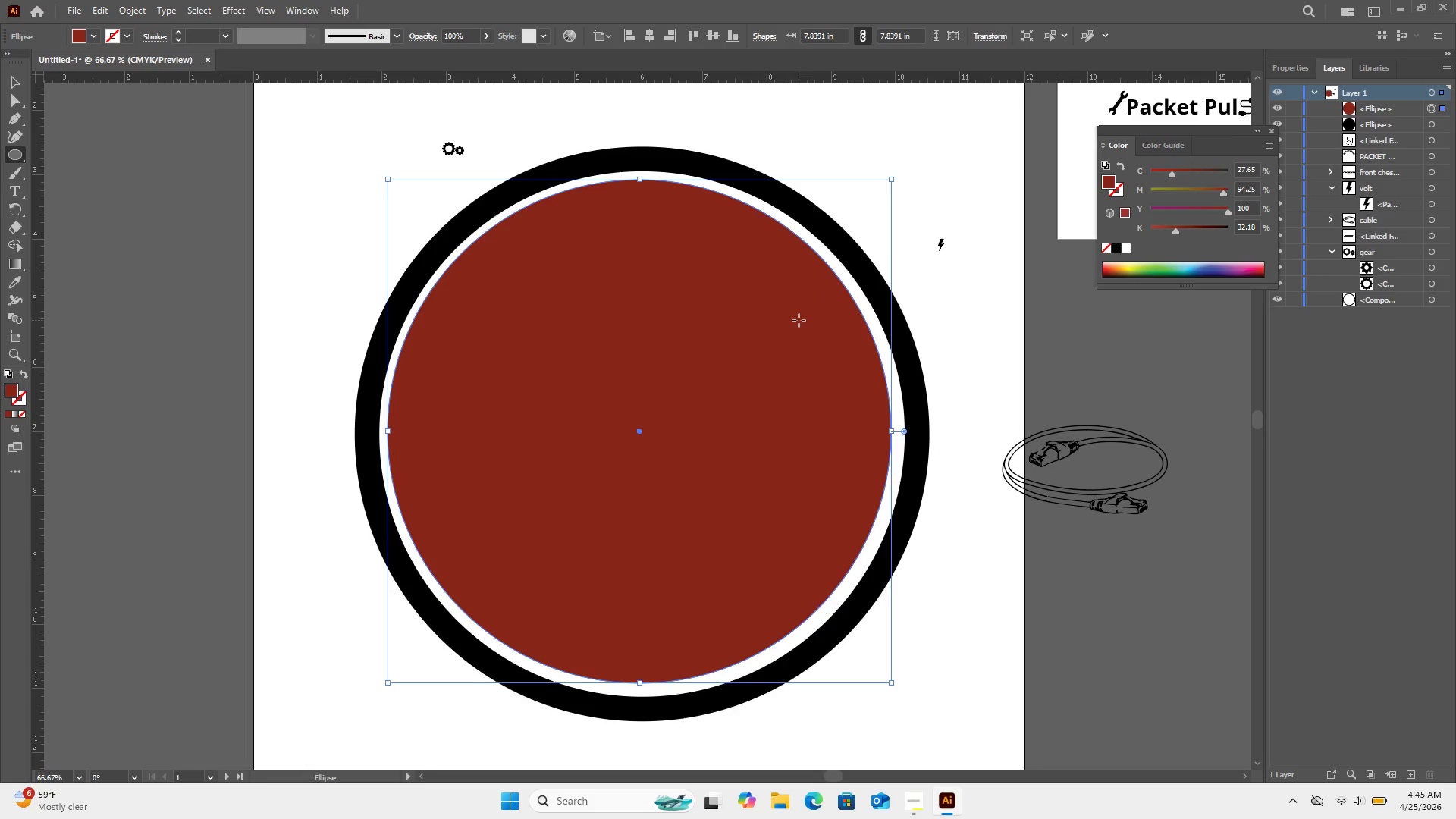 
left_click([7, 85])
 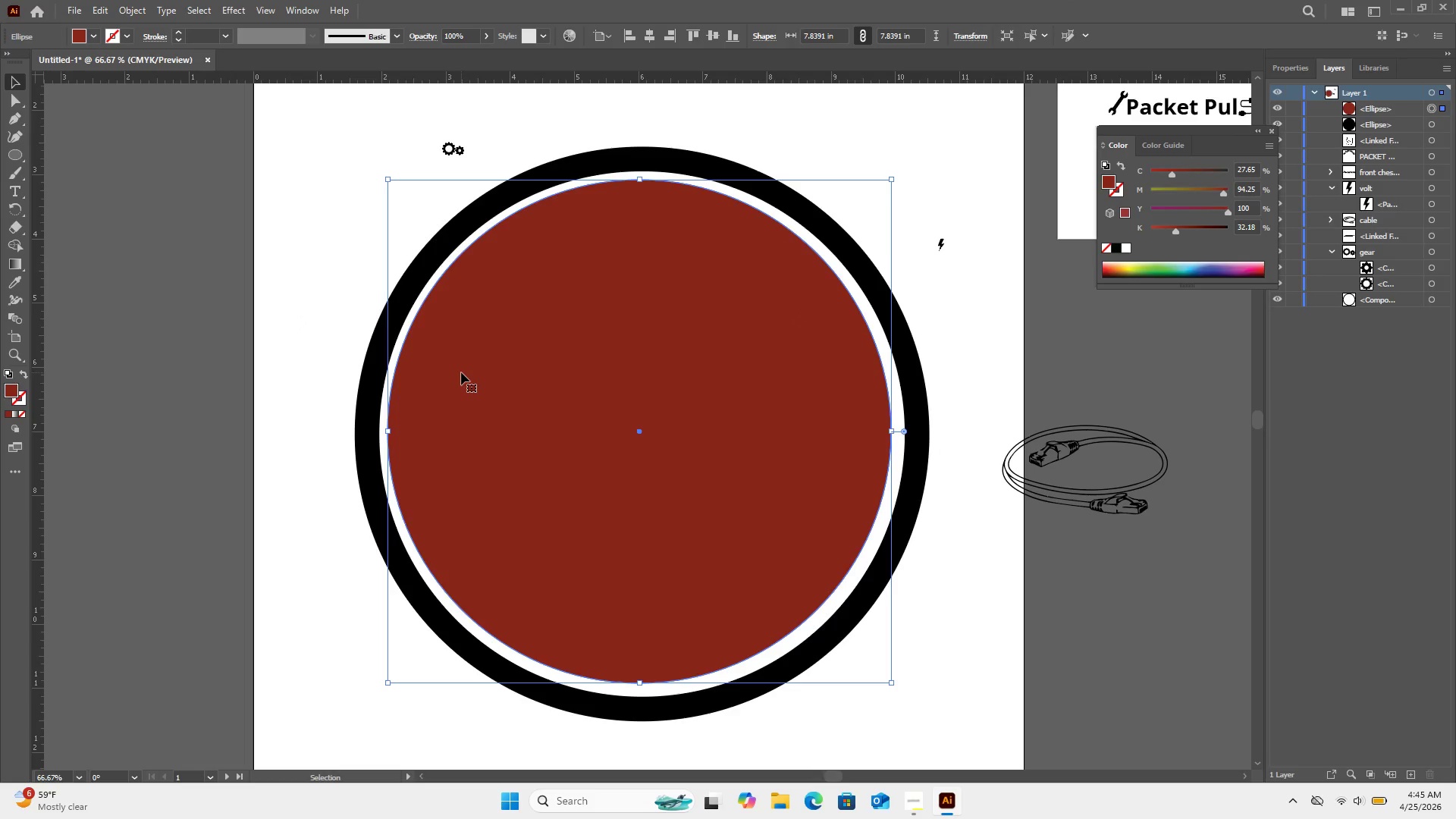 
right_click([461, 372])
 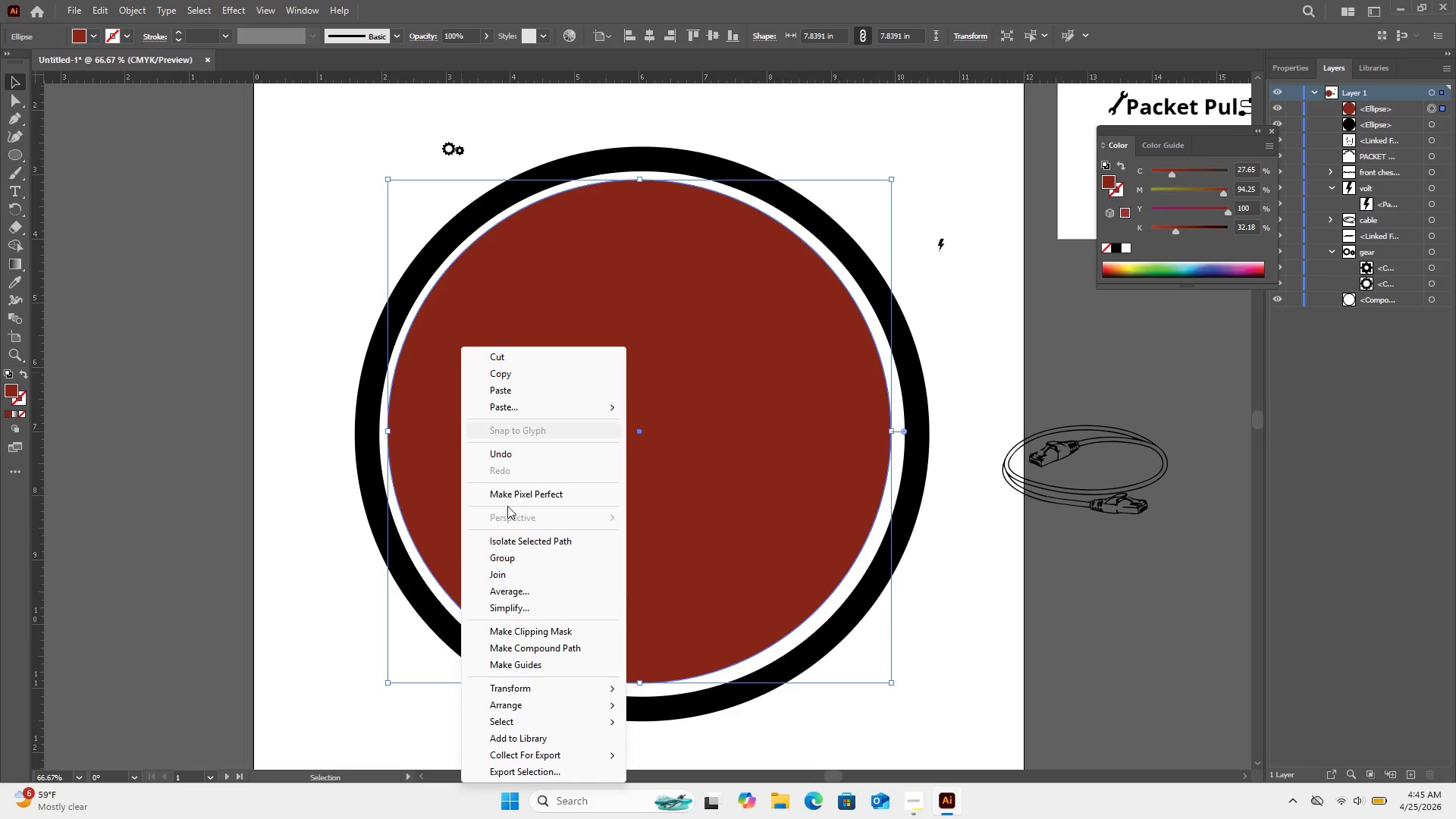 
left_click([461, 372])
 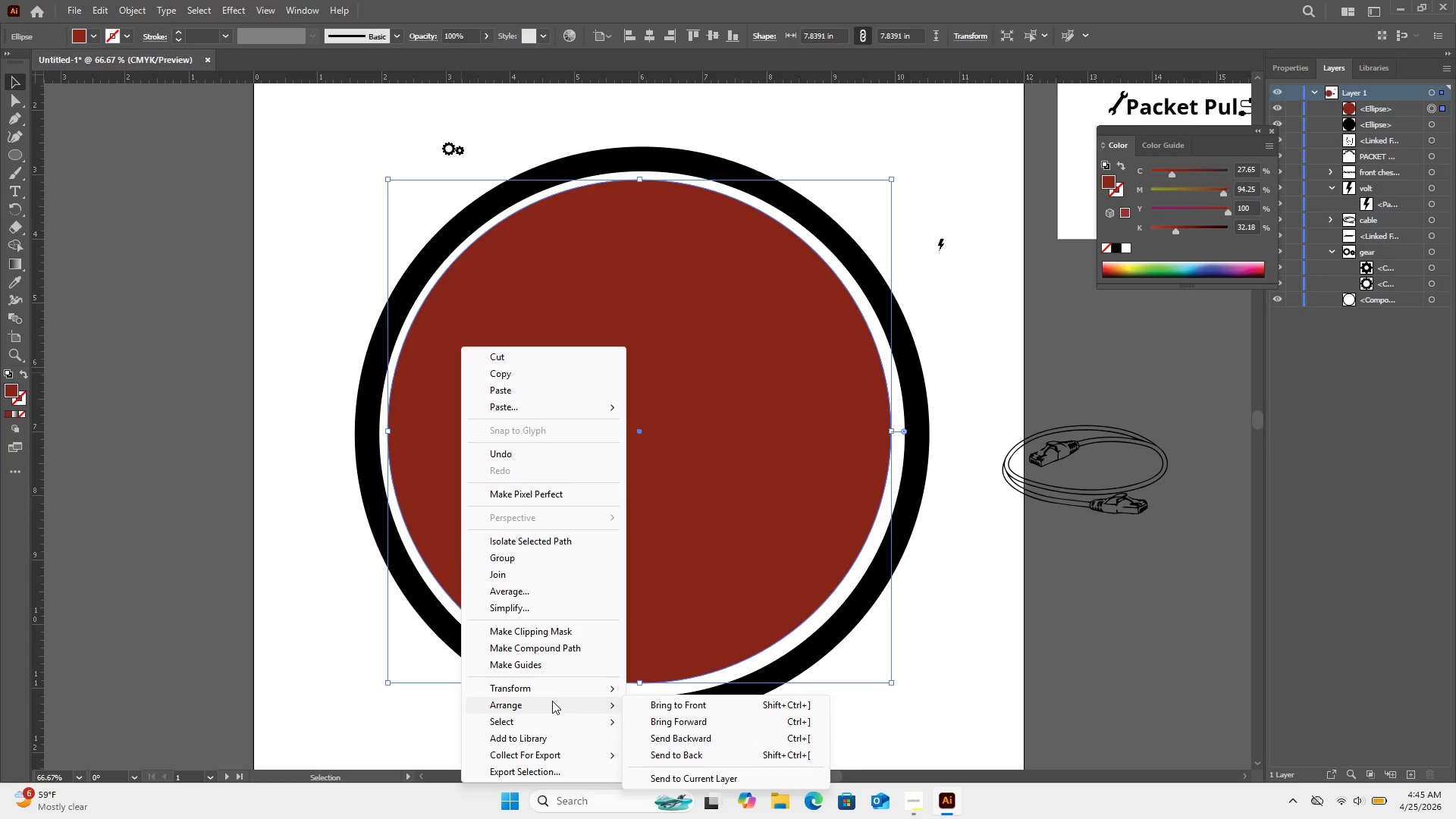 
wait(5.62)
 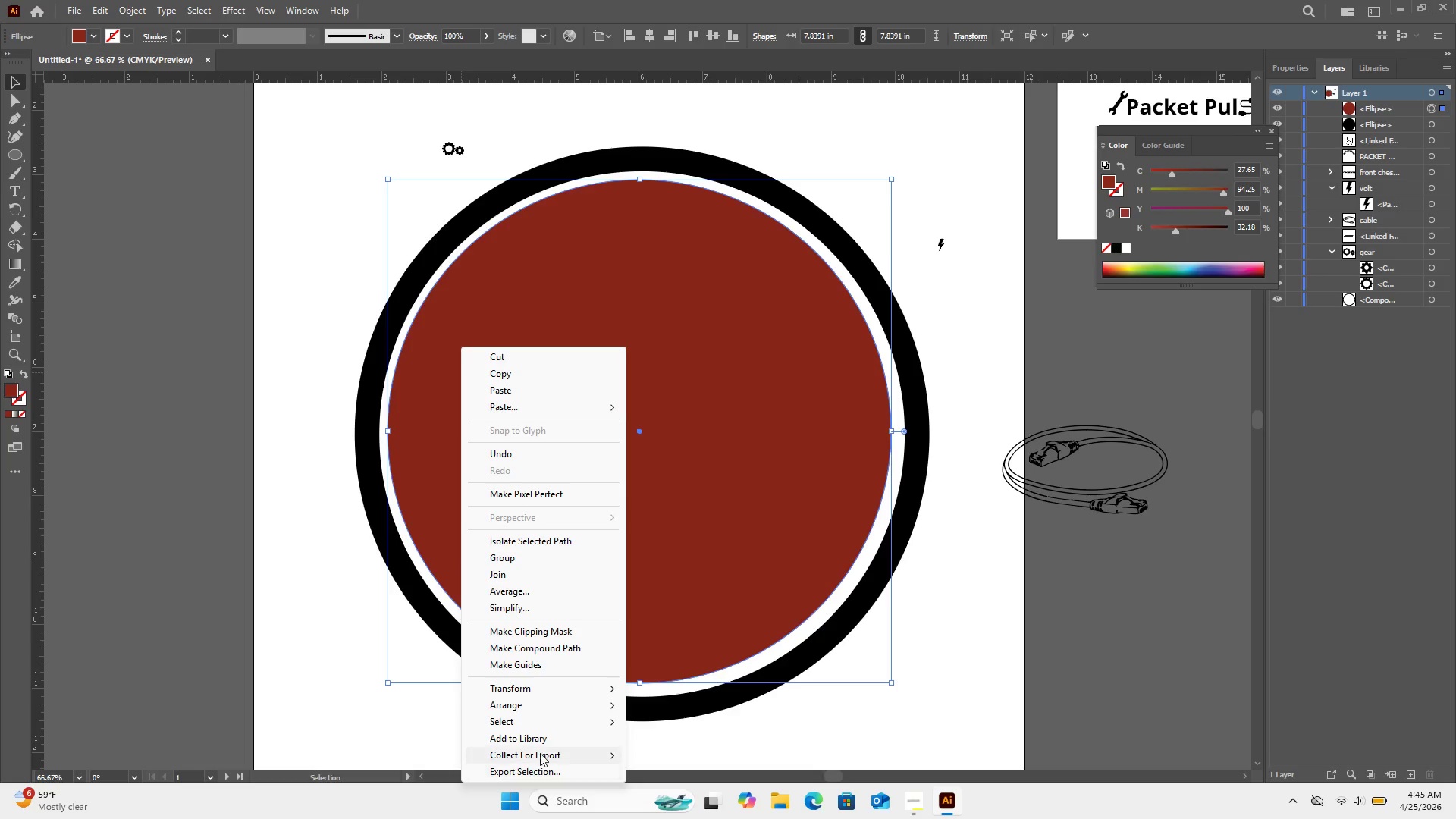 
left_click([667, 753])
 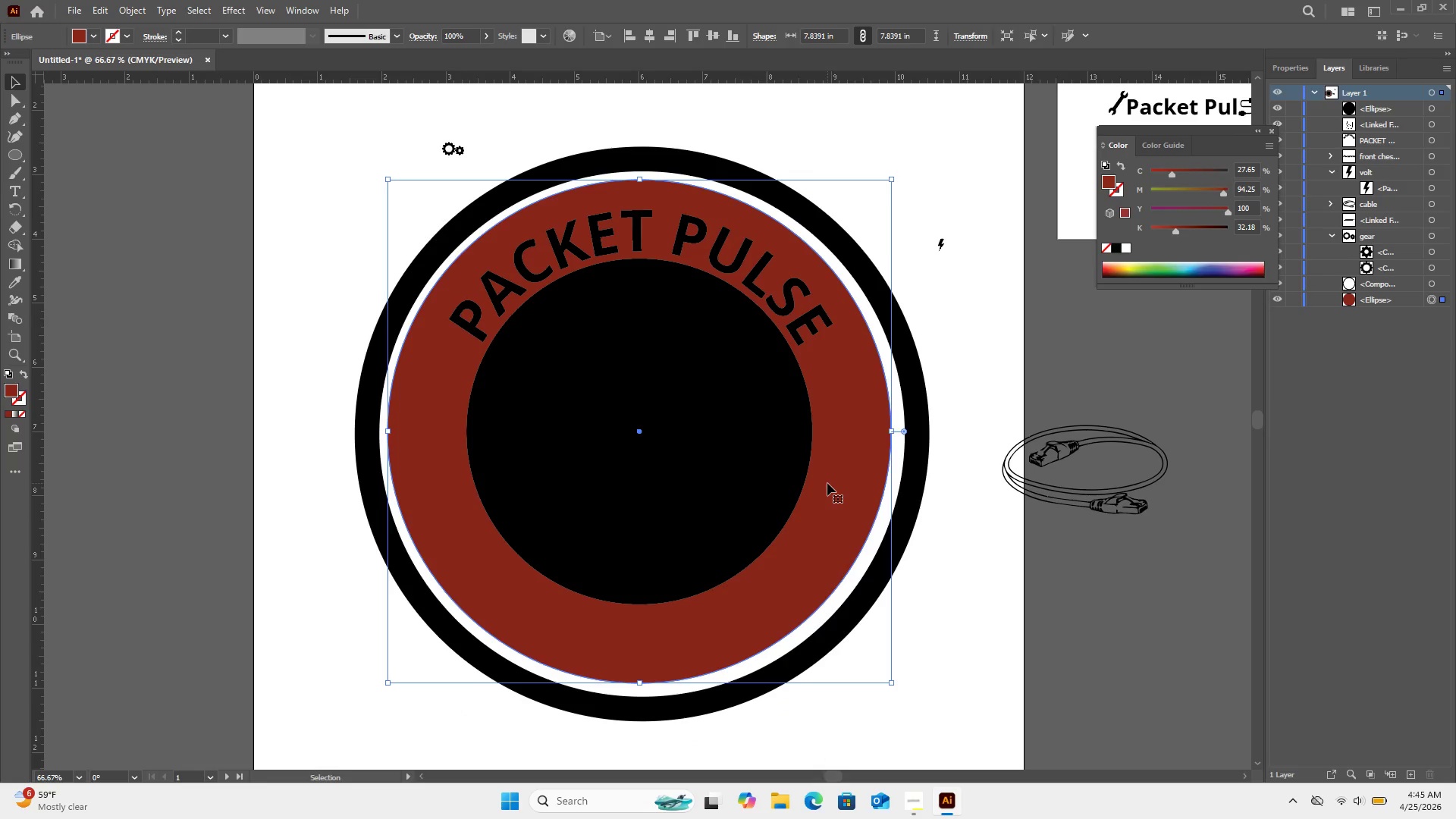 
left_click([827, 483])
 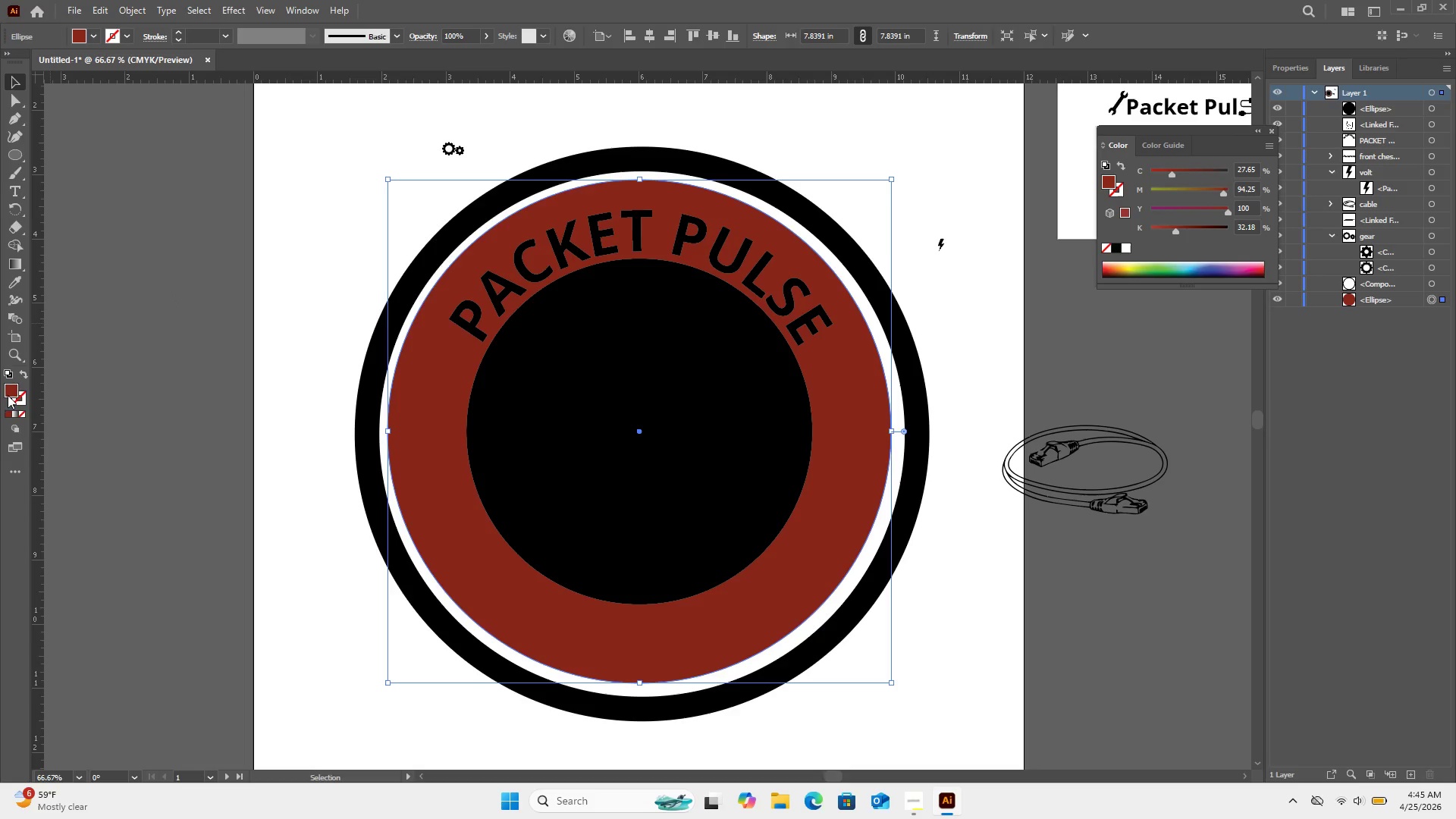 
double_click([8, 386])
 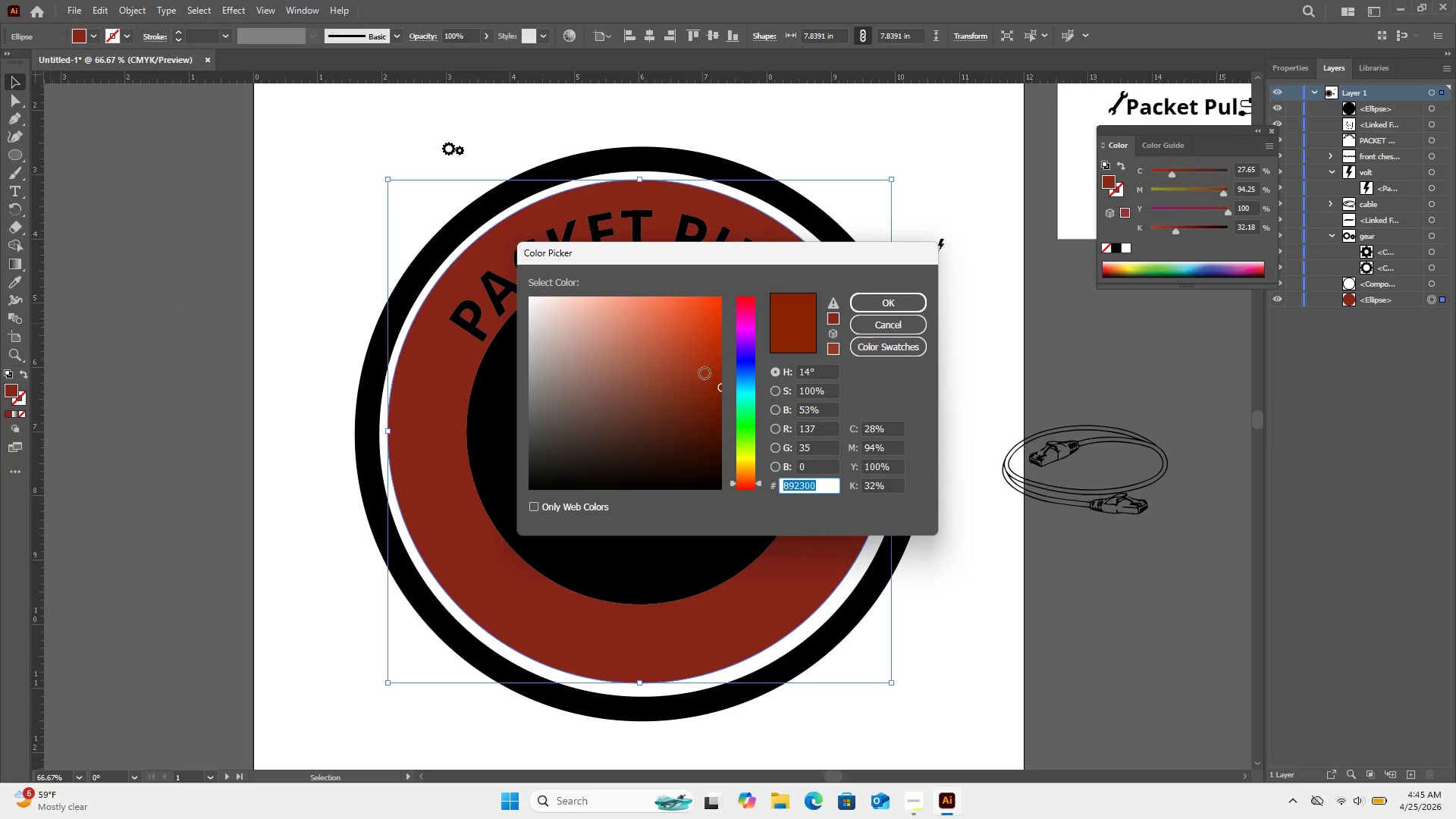 
left_click([698, 382])
 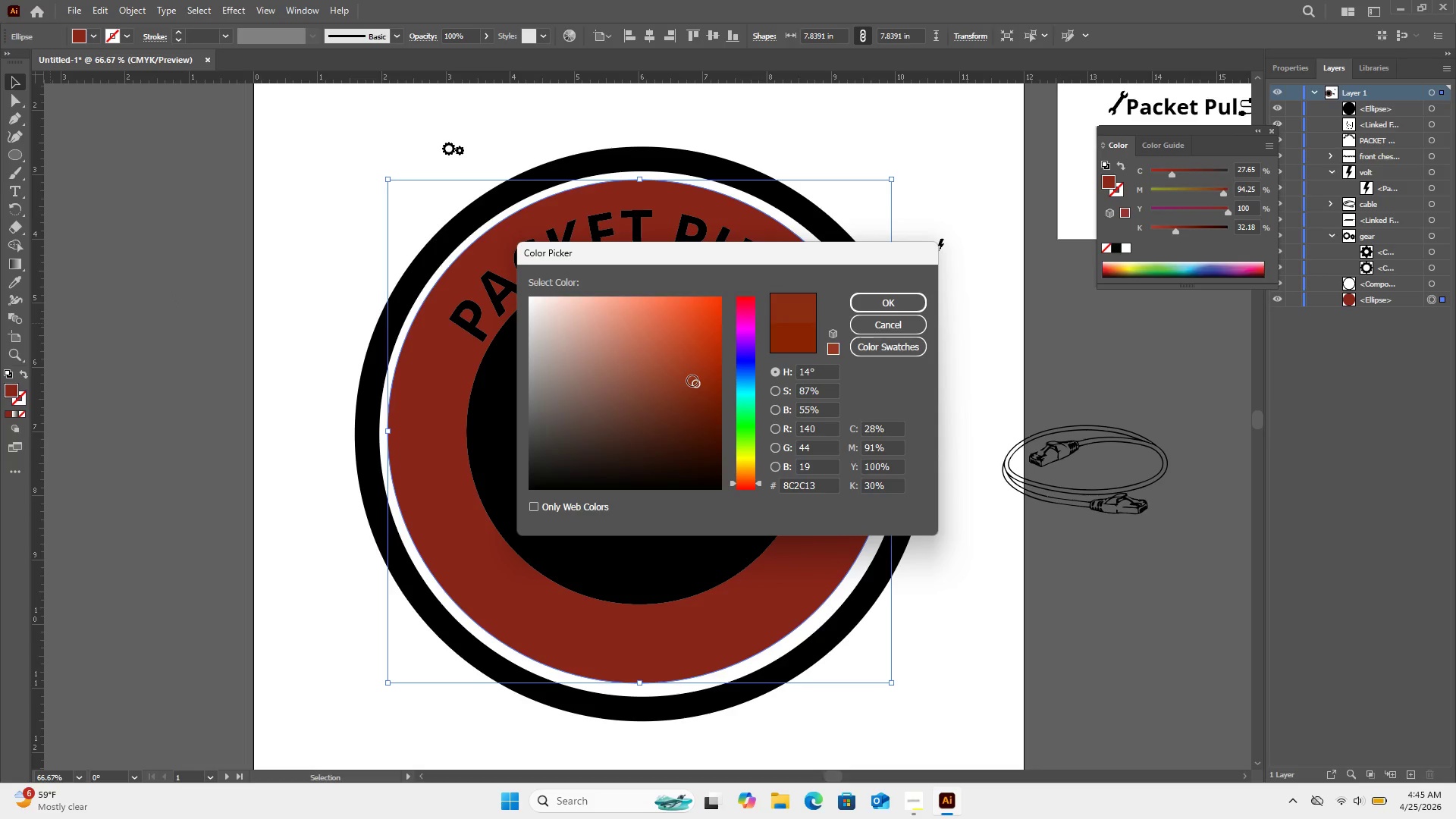 
wait(12.36)
 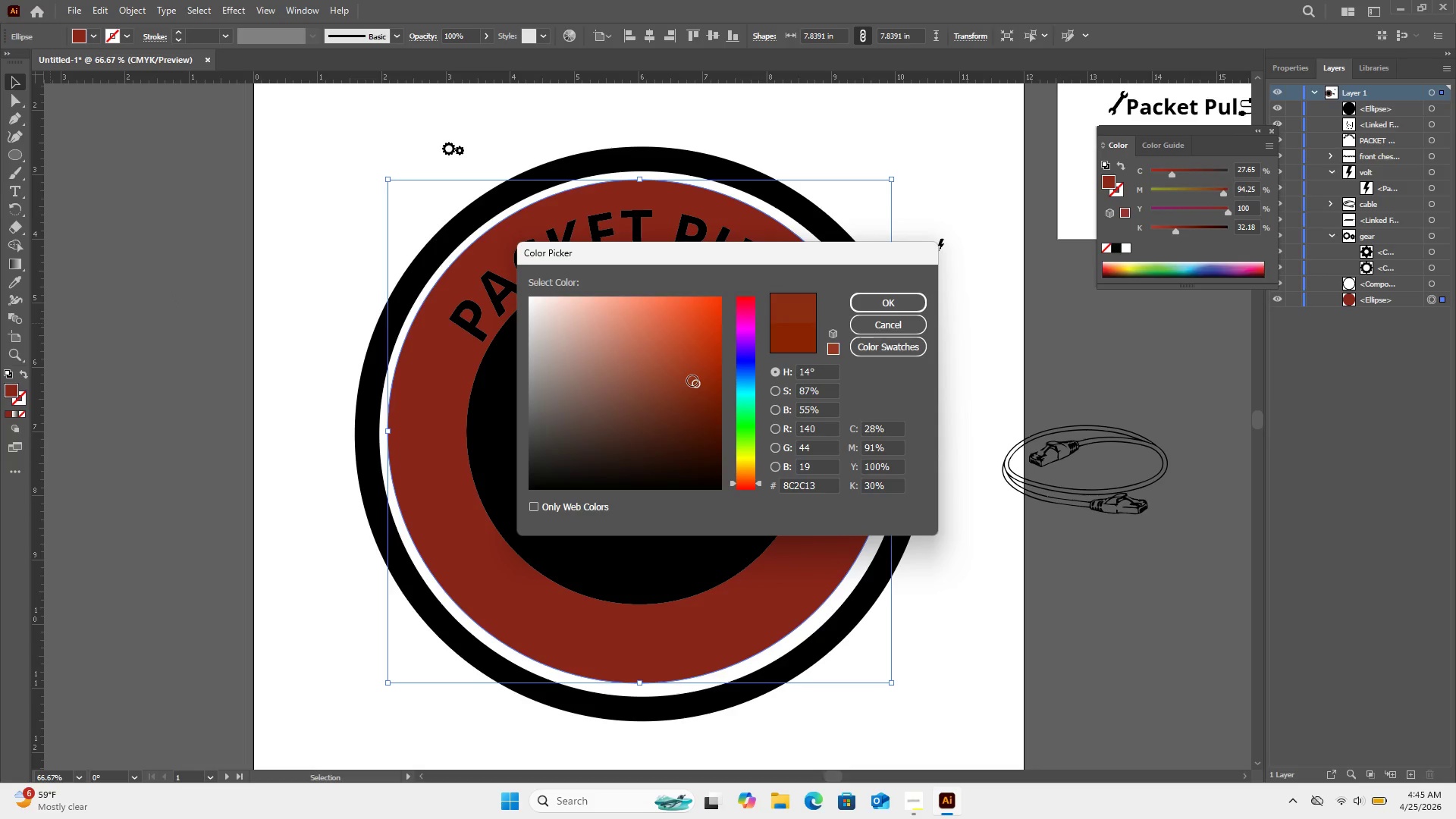 
left_click([883, 304])
 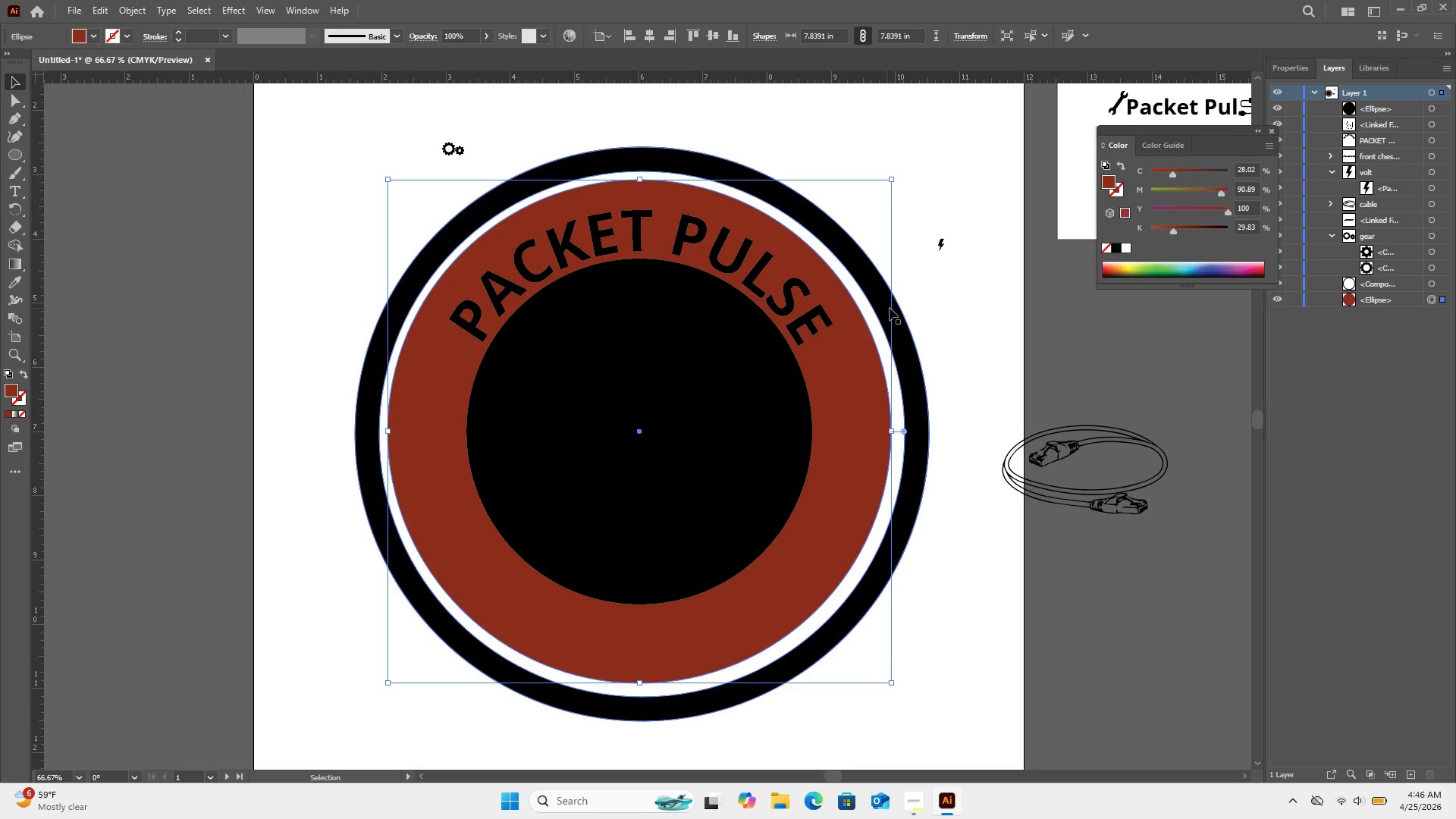 
left_click([915, 304])
 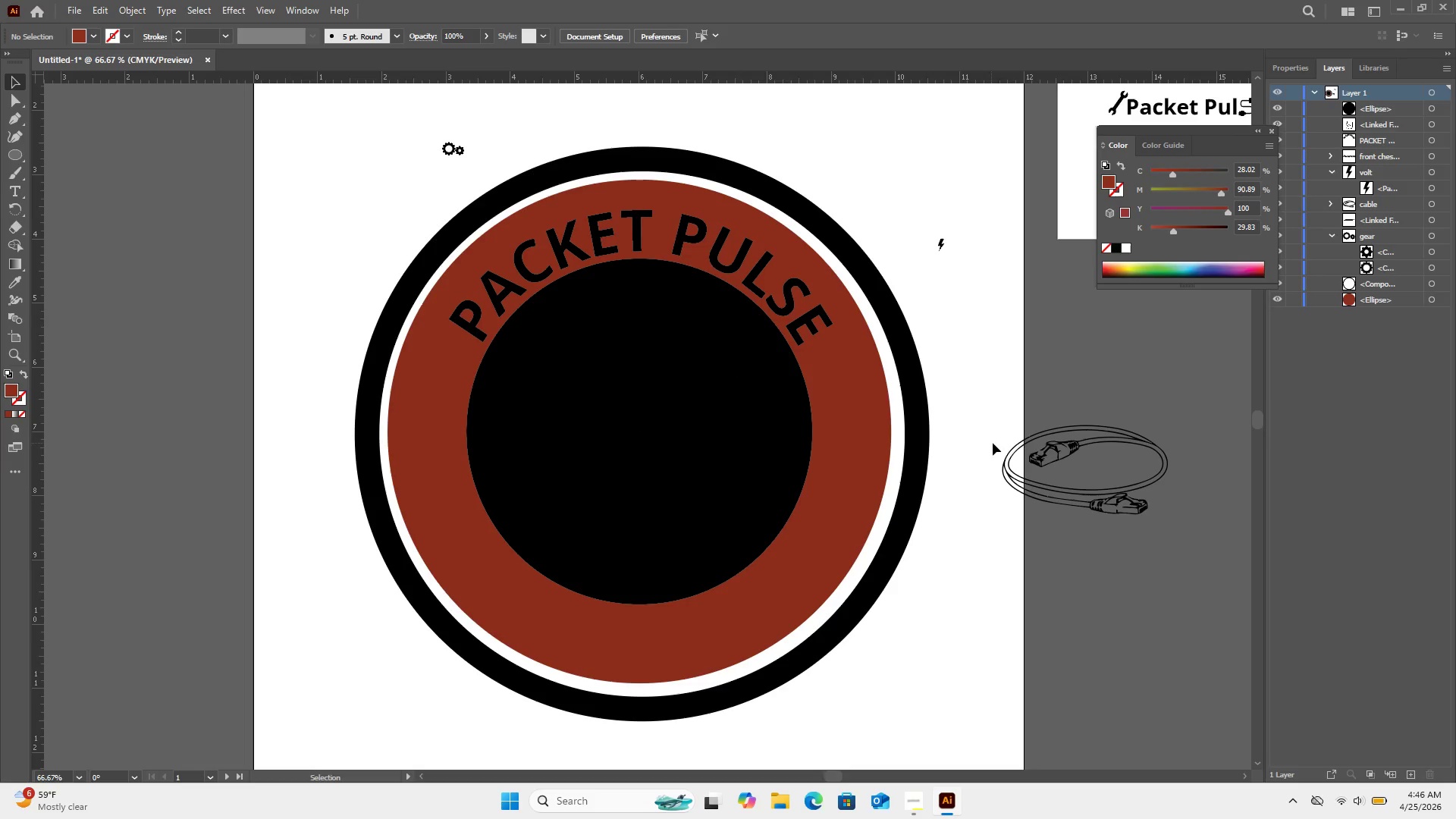 
left_click([726, 359])